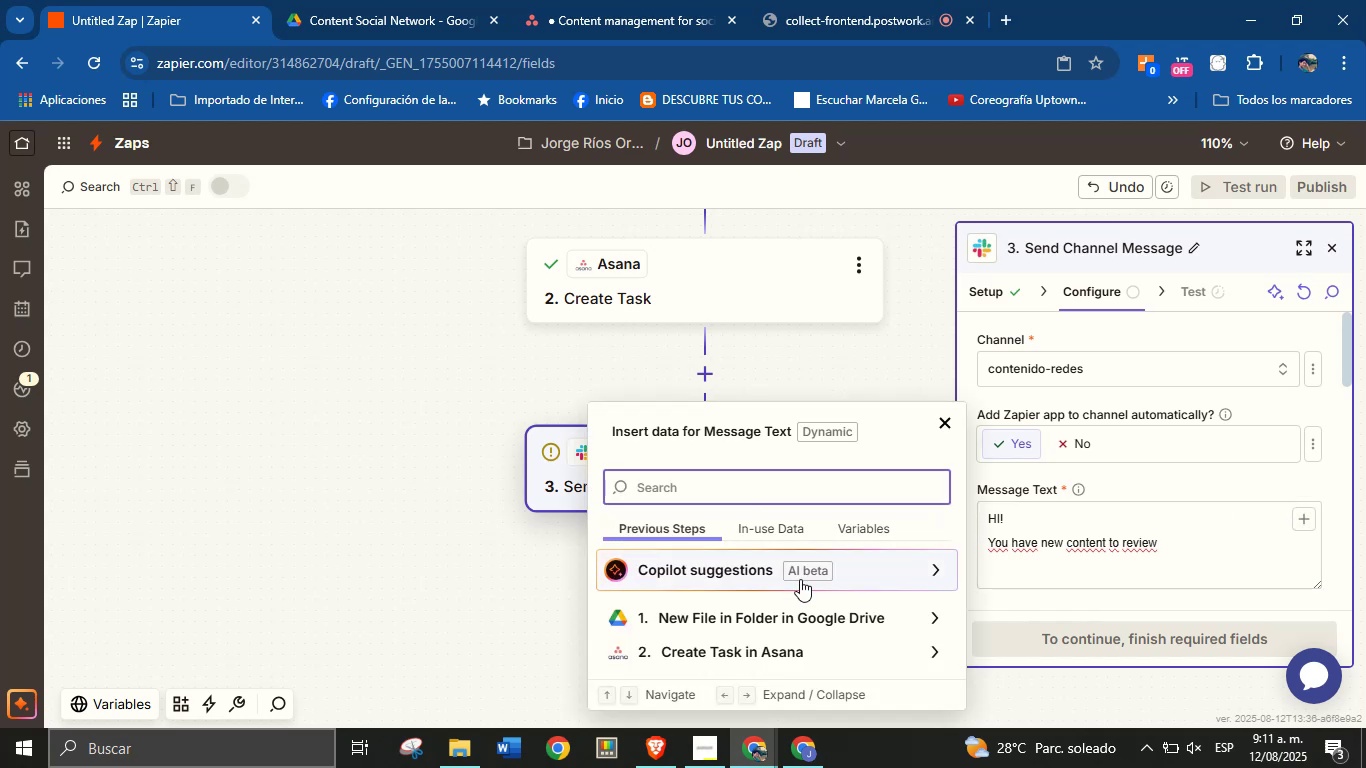 
scroll: coordinate [882, 526], scroll_direction: down, amount: 3.0
 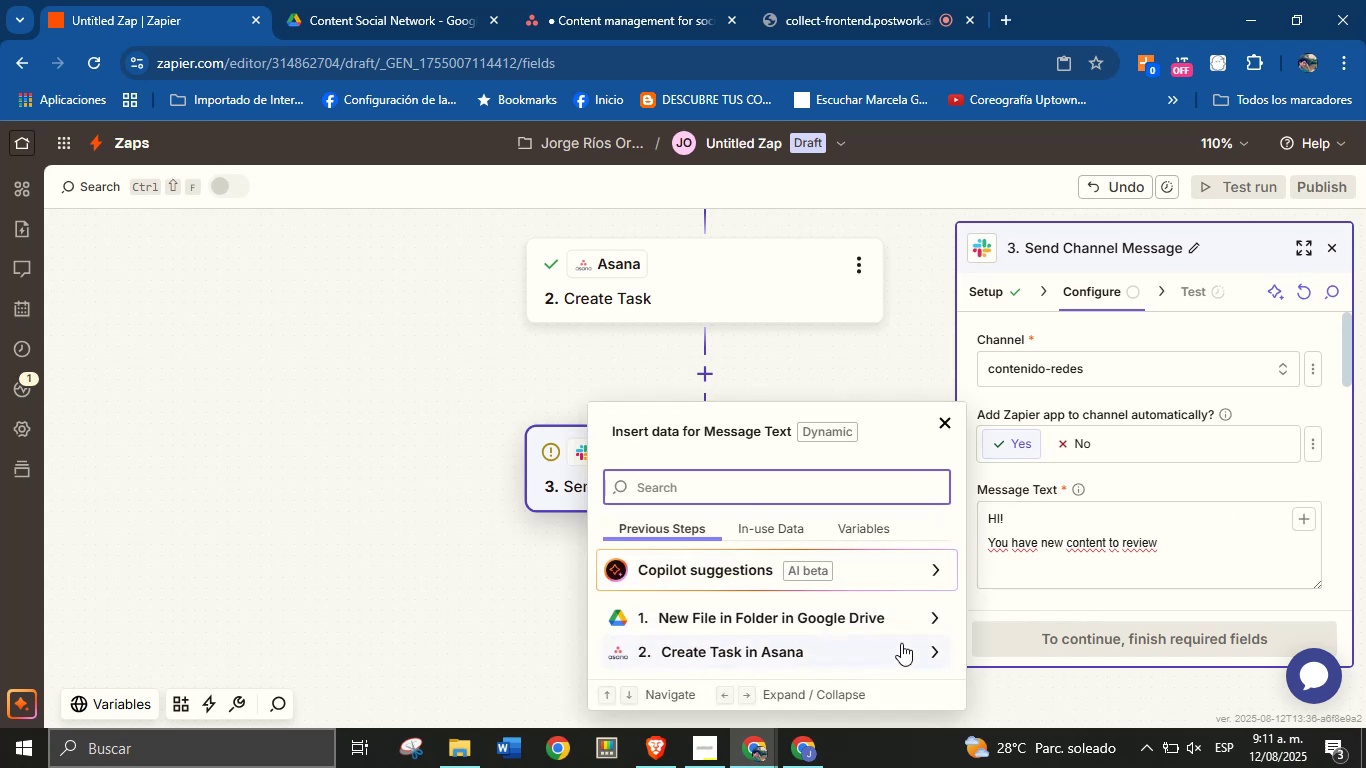 
left_click([913, 617])
 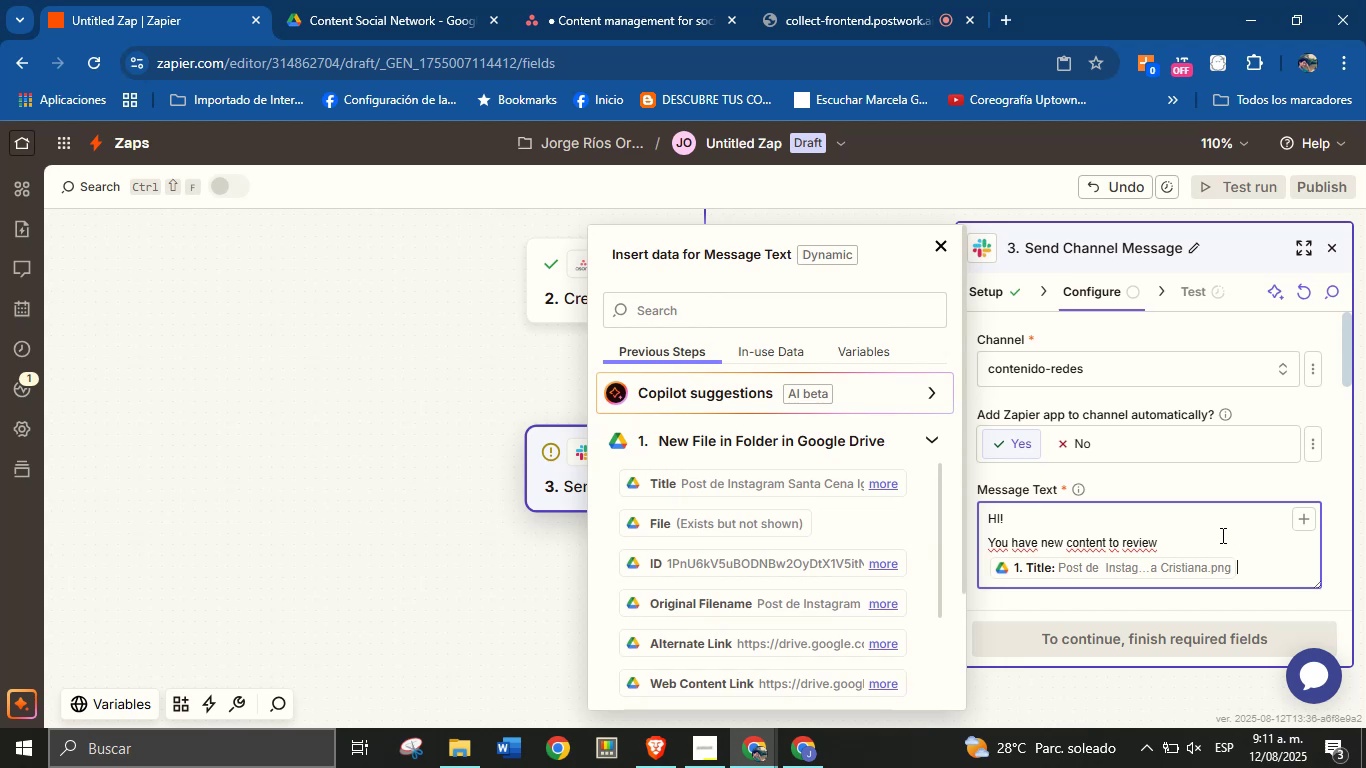 
wait(5.34)
 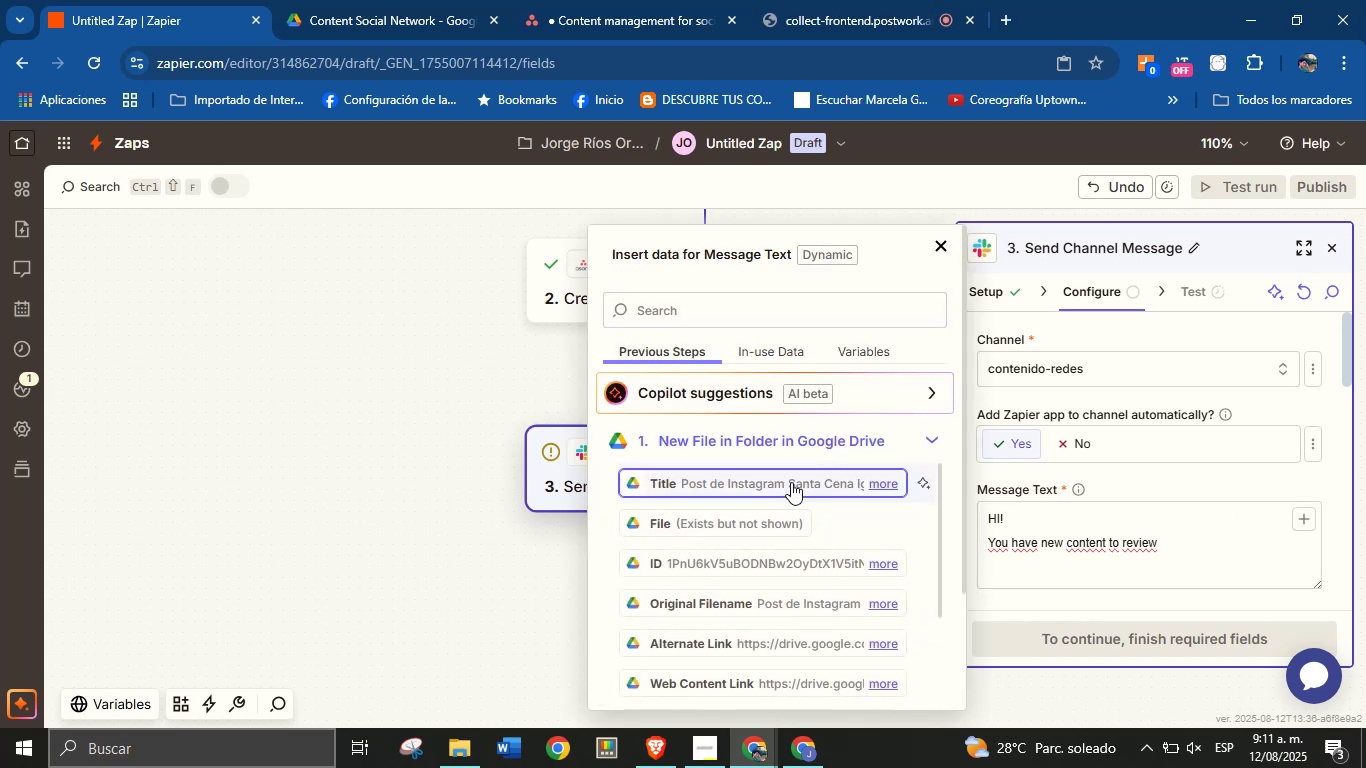 
scroll: coordinate [1092, 510], scroll_direction: down, amount: 1.0
 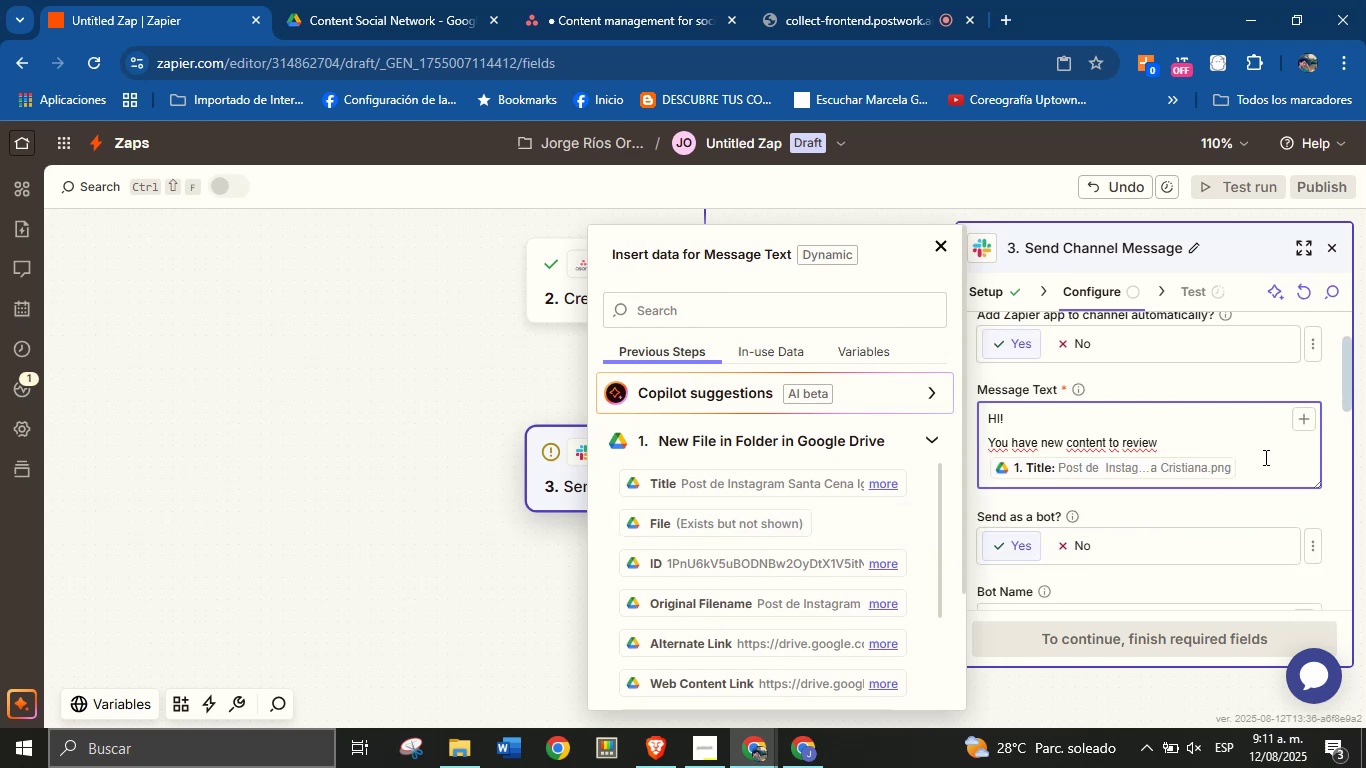 
left_click([1264, 465])
 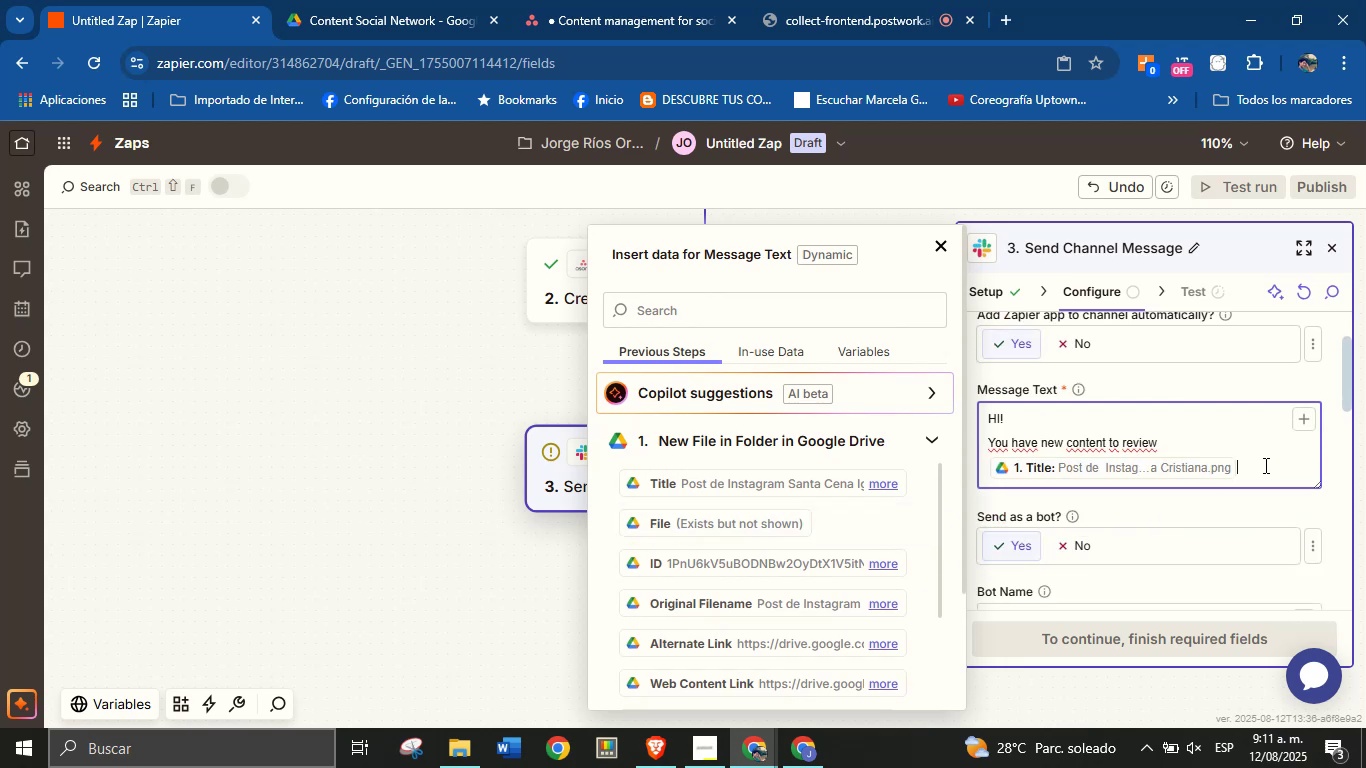 
key(Enter)
 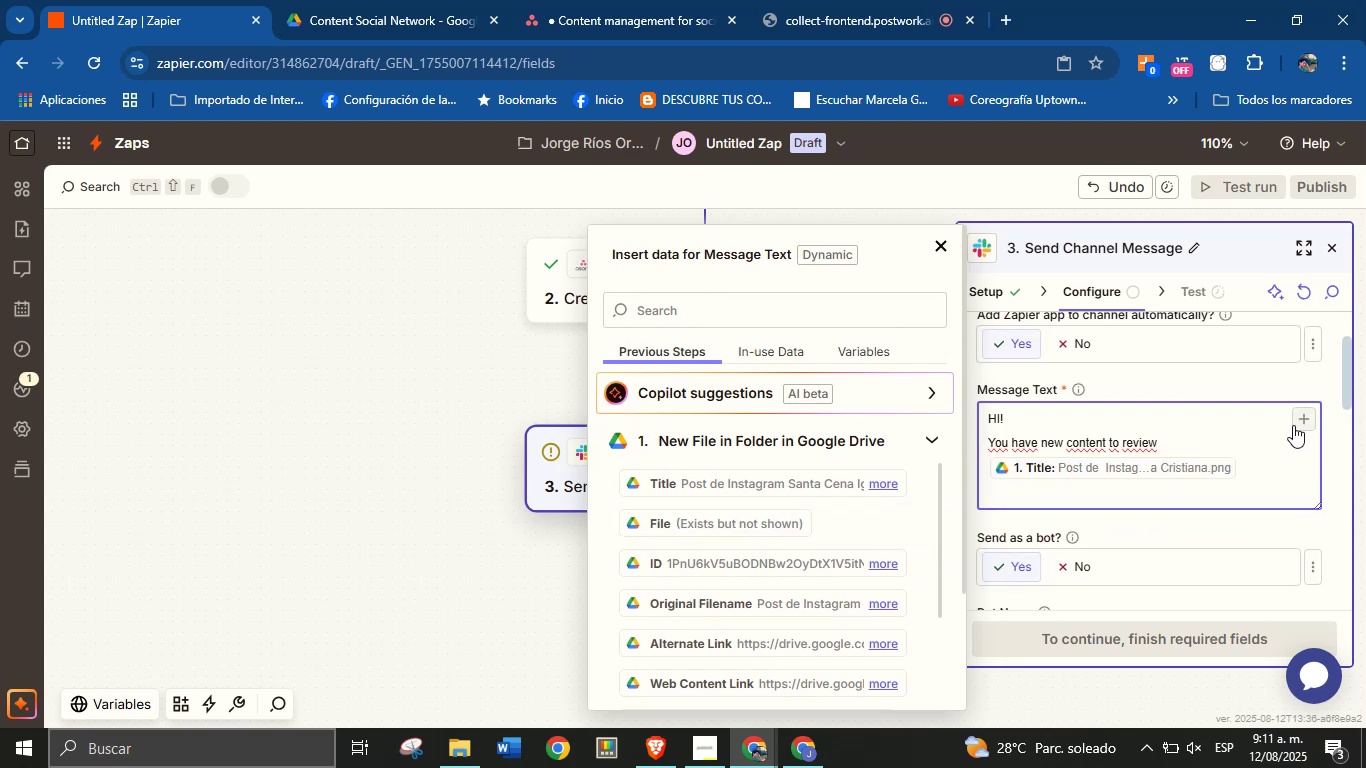 
left_click([1298, 421])
 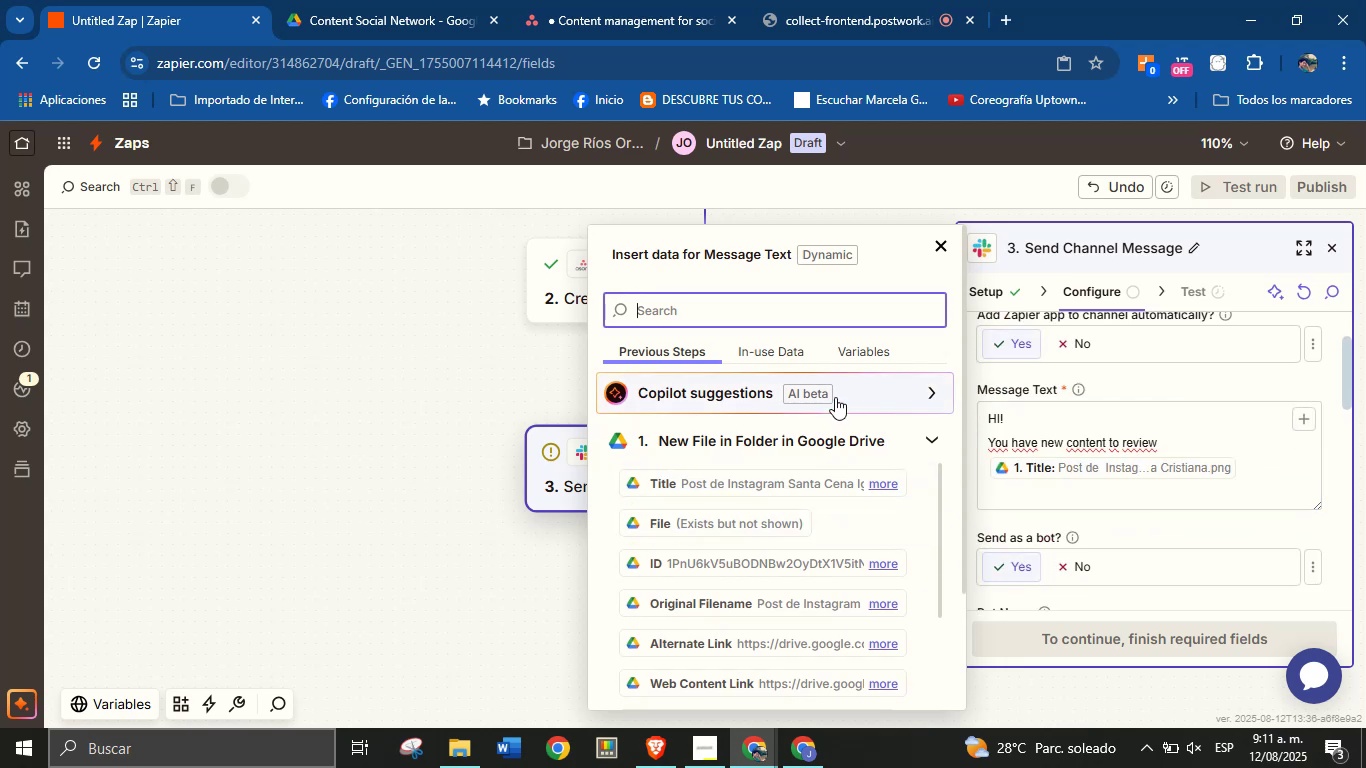 
left_click([885, 437])
 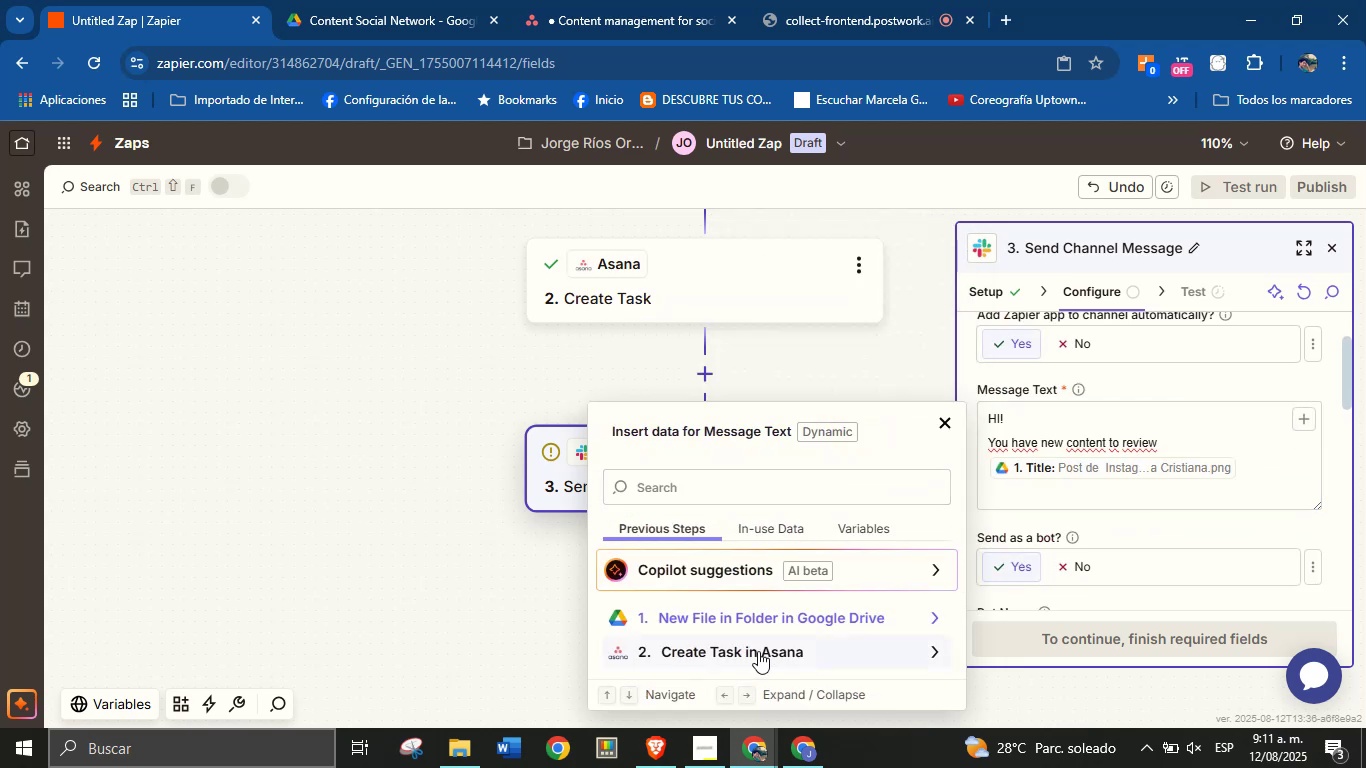 
left_click([768, 644])
 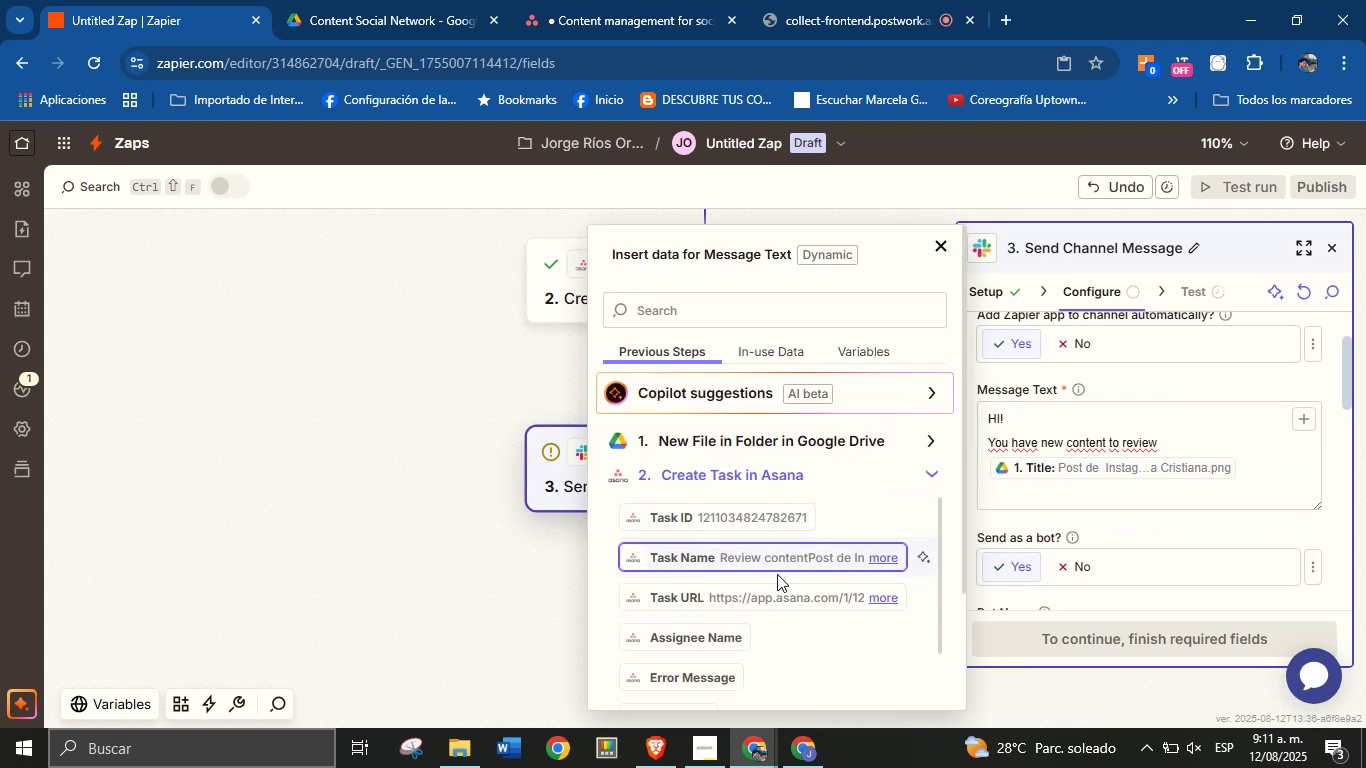 
left_click([786, 599])
 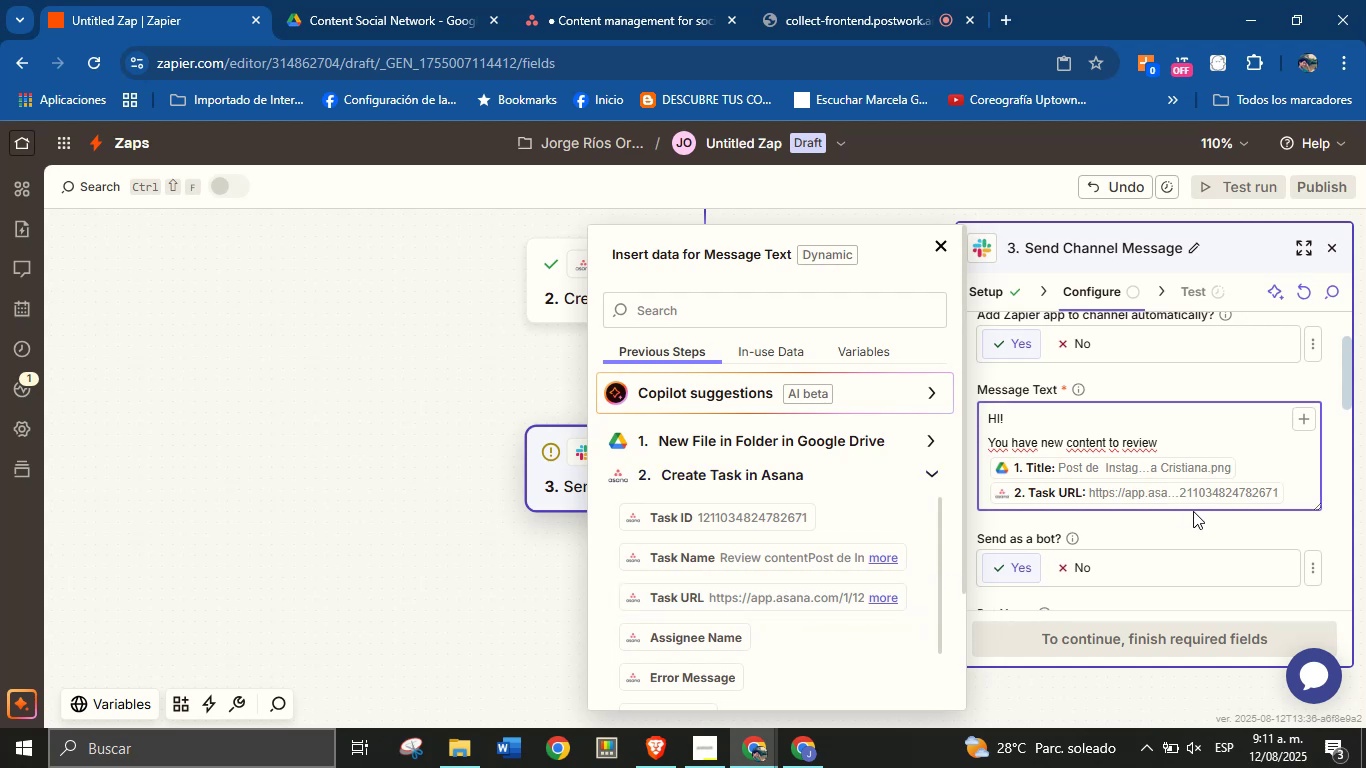 
left_click([1244, 524])
 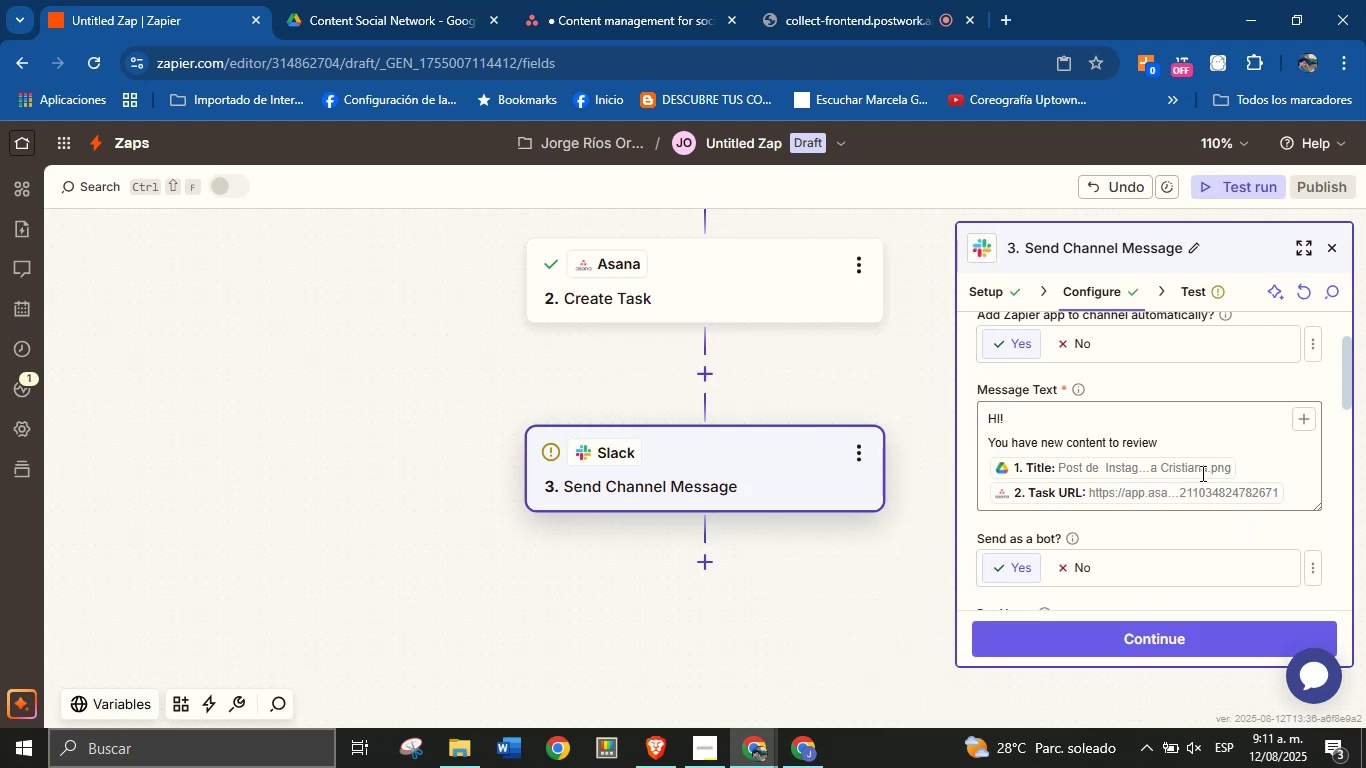 
left_click([1203, 468])
 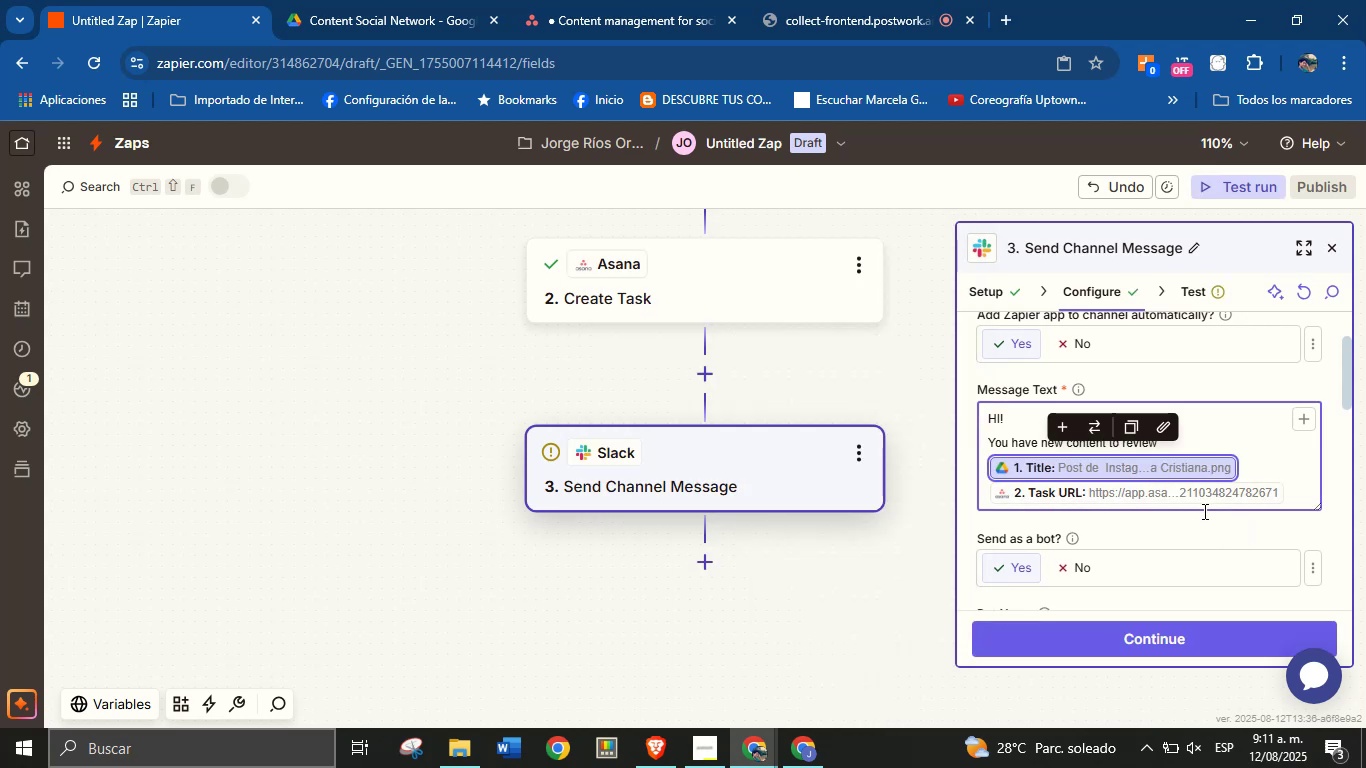 
left_click([1202, 522])
 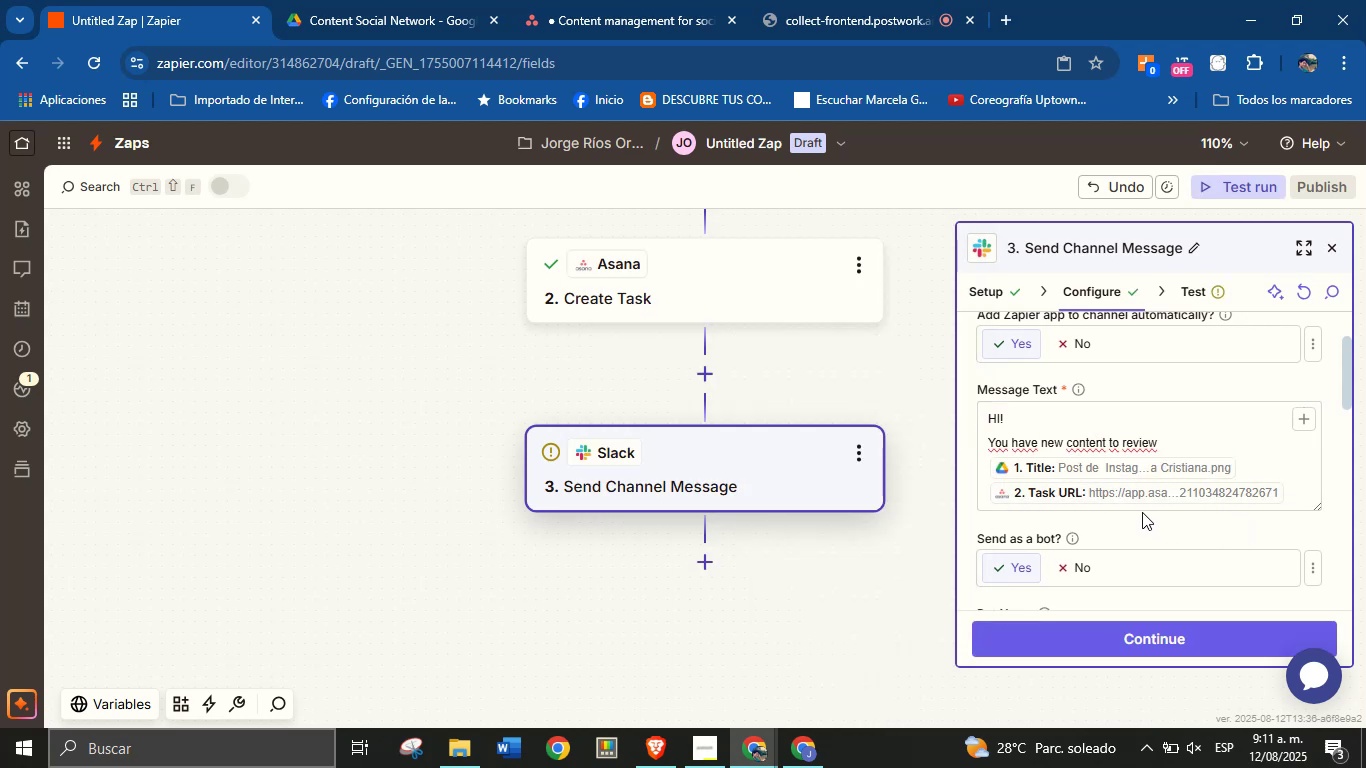 
scroll: coordinate [1134, 507], scroll_direction: down, amount: 1.0
 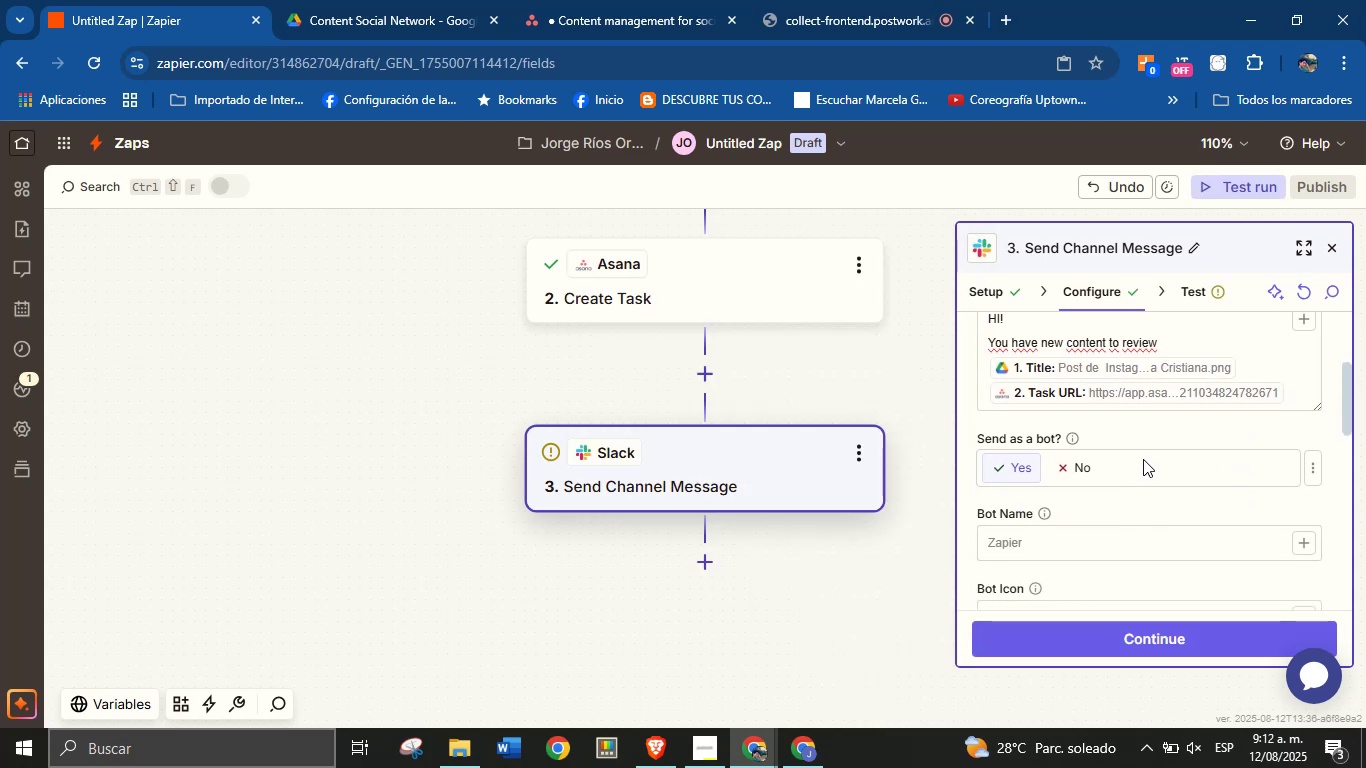 
scroll: coordinate [1153, 397], scroll_direction: up, amount: 1.0
 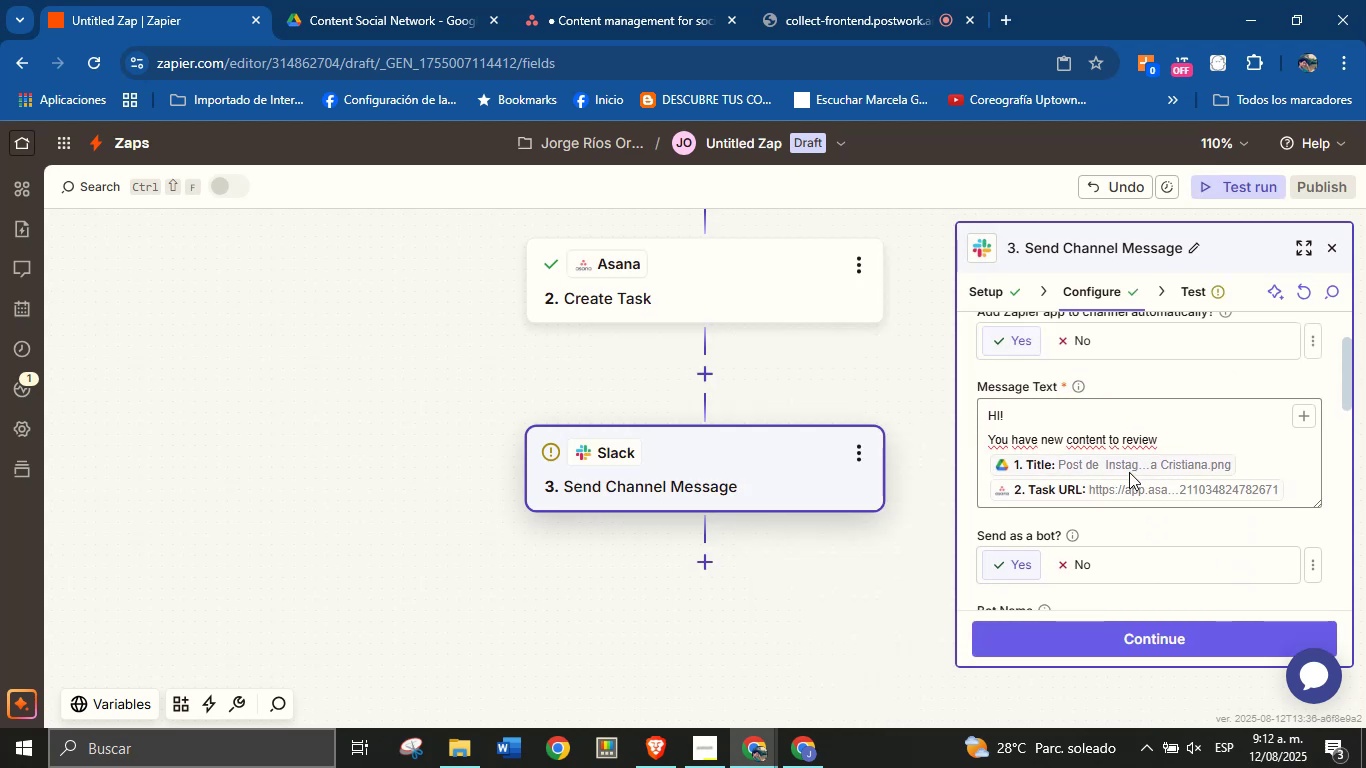 
scroll: coordinate [1141, 512], scroll_direction: down, amount: 3.0
 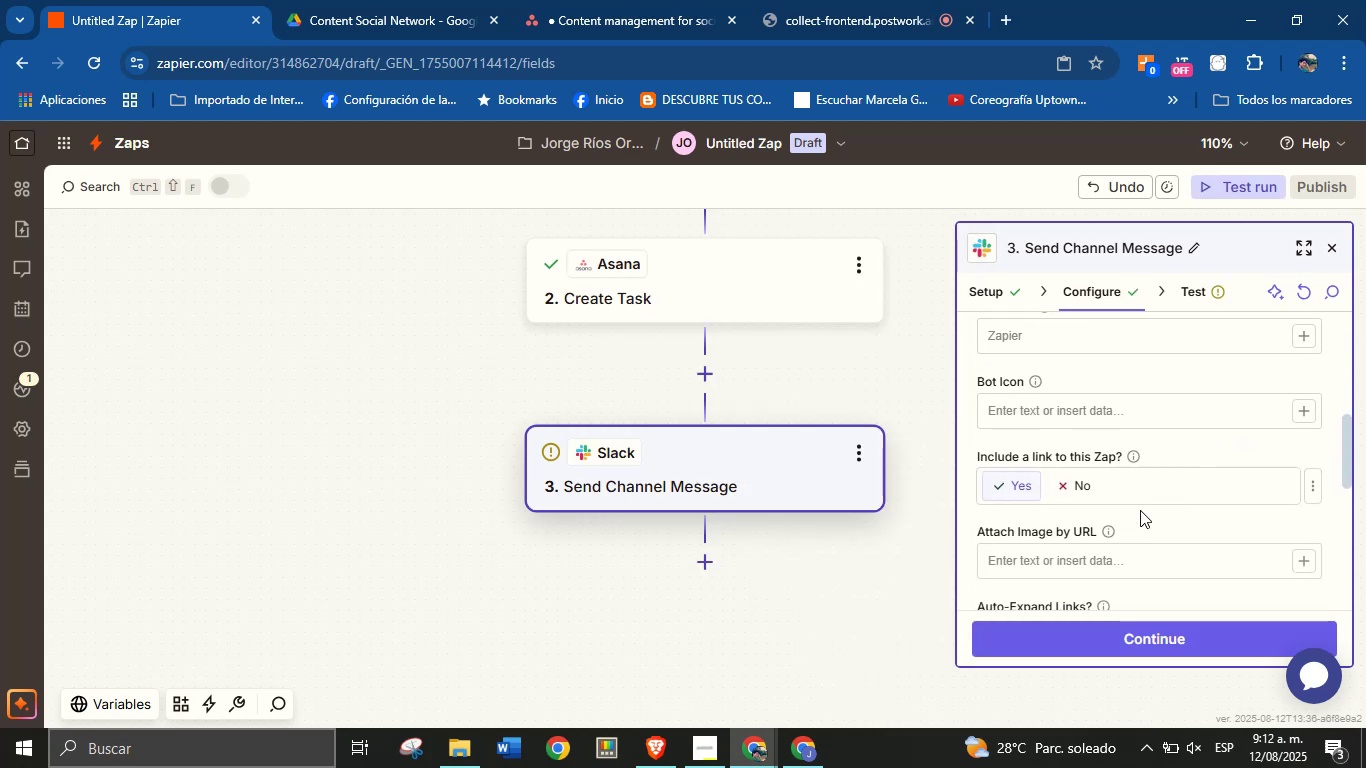 
scroll: coordinate [1134, 518], scroll_direction: none, amount: 0.0
 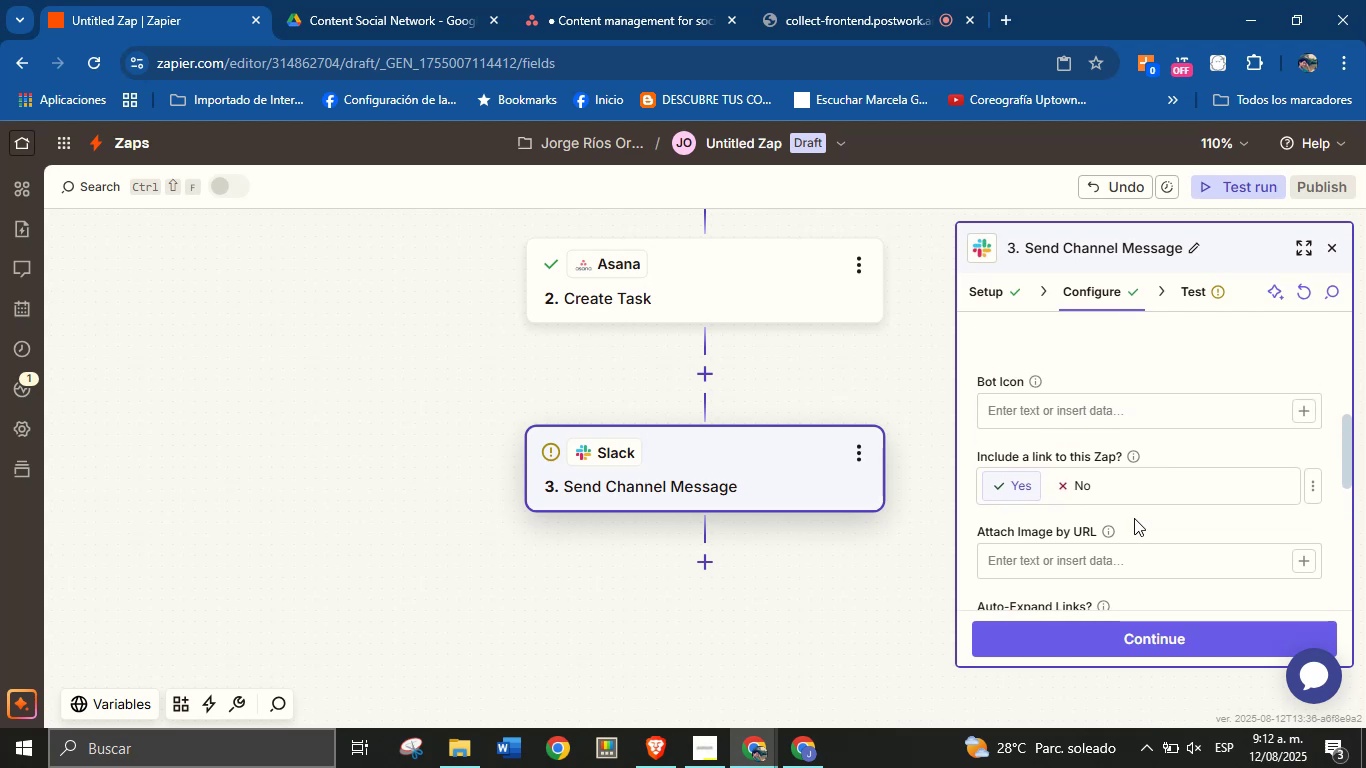 
scroll: coordinate [1141, 474], scroll_direction: down, amount: 6.0
 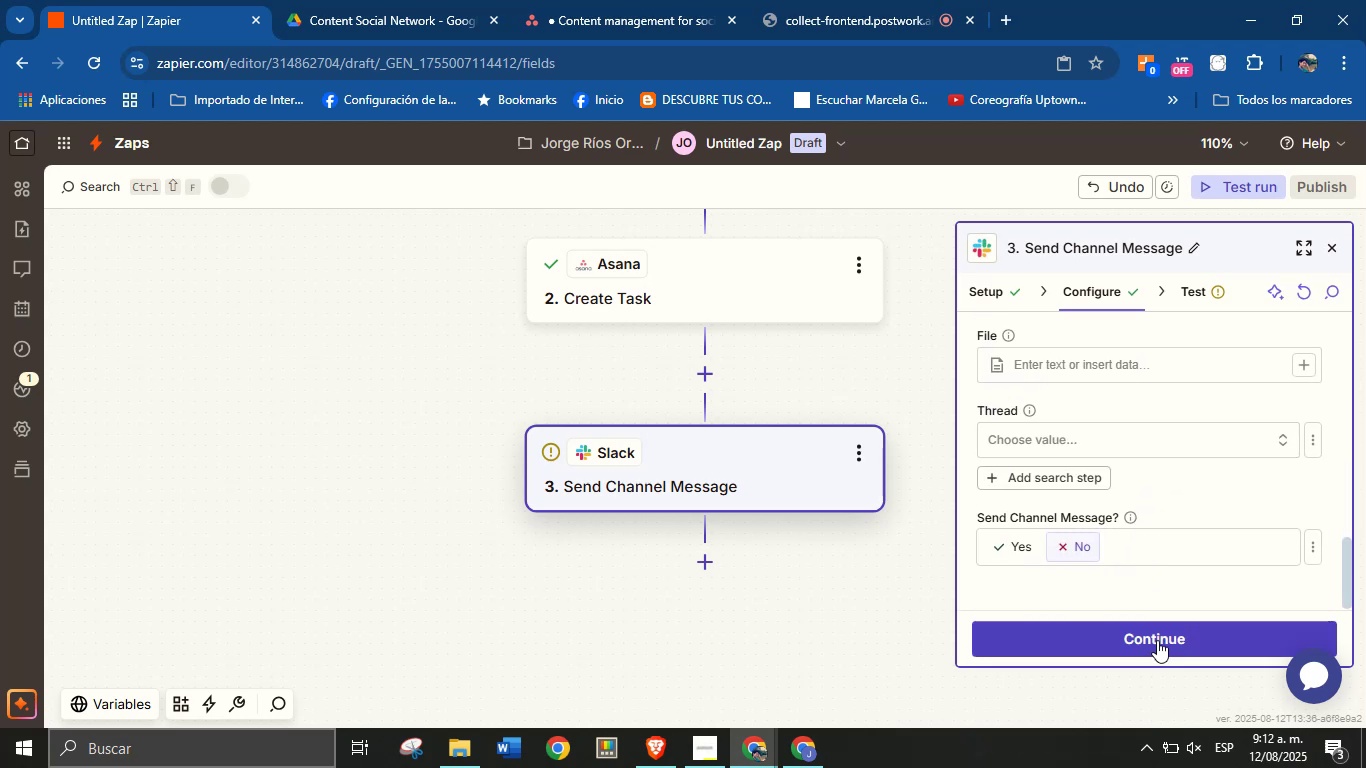 
left_click([1157, 640])
 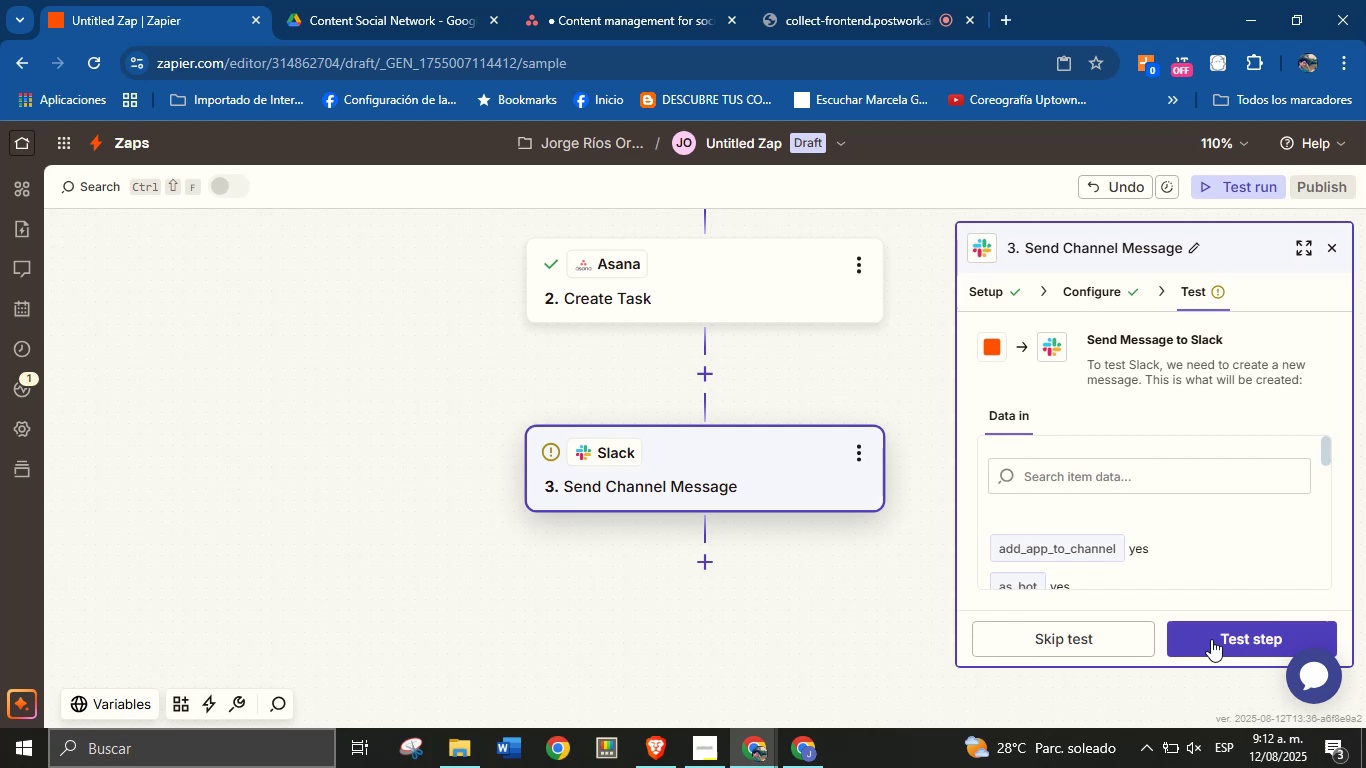 
wait(6.95)
 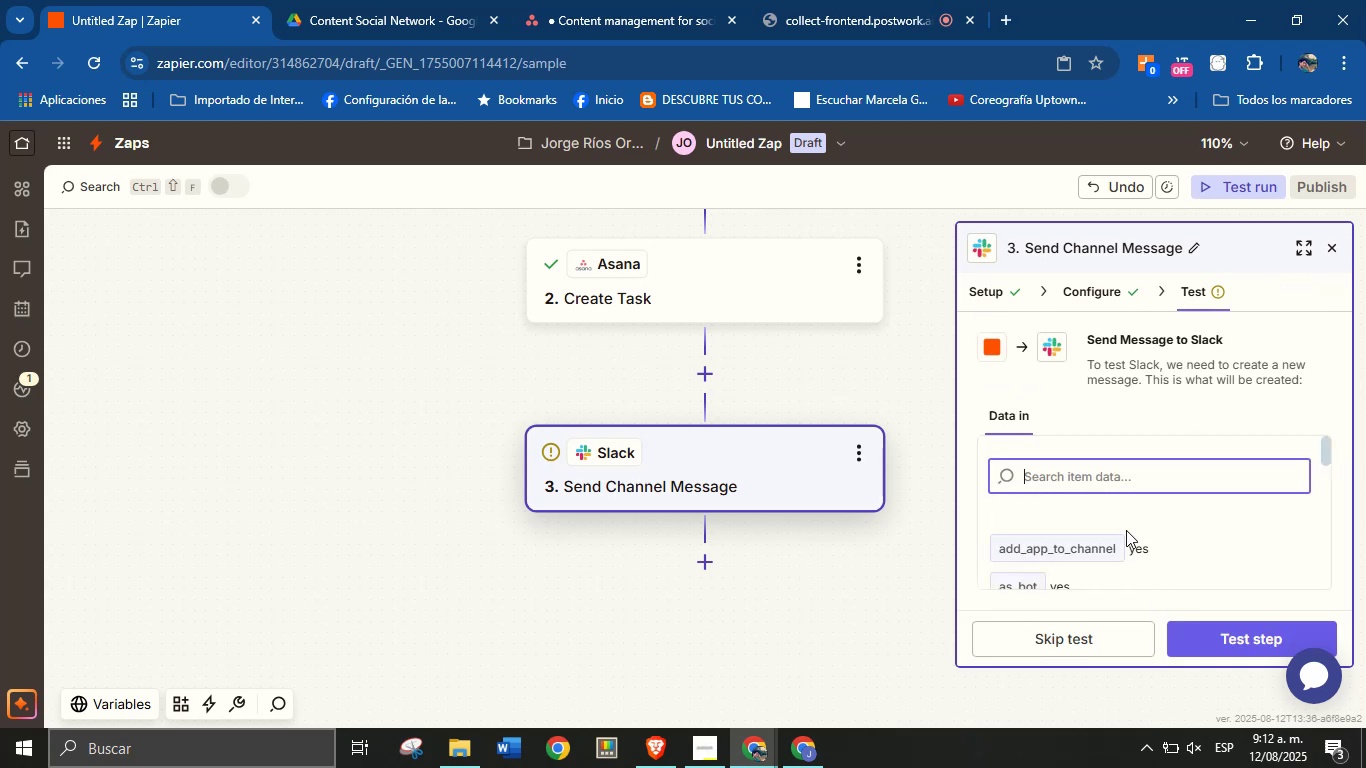 
left_click([1211, 639])
 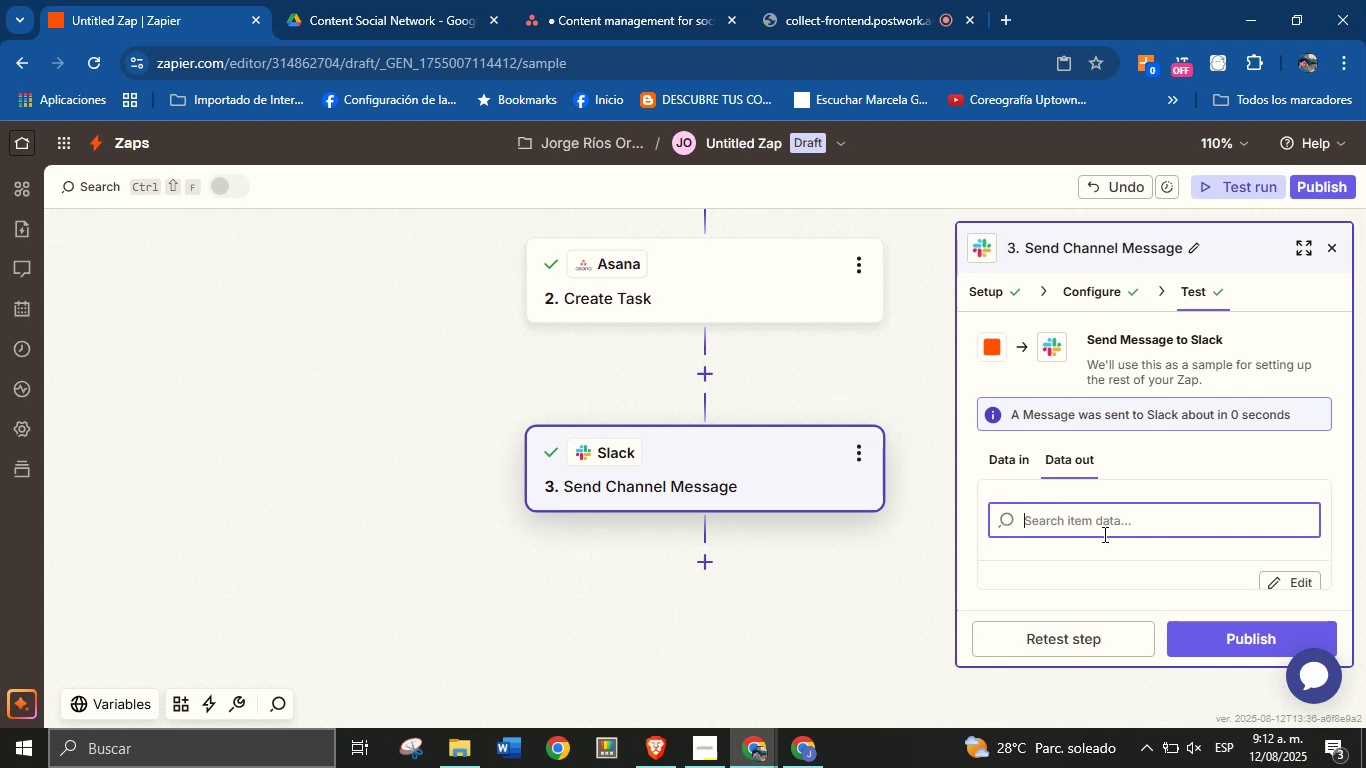 
wait(23.27)
 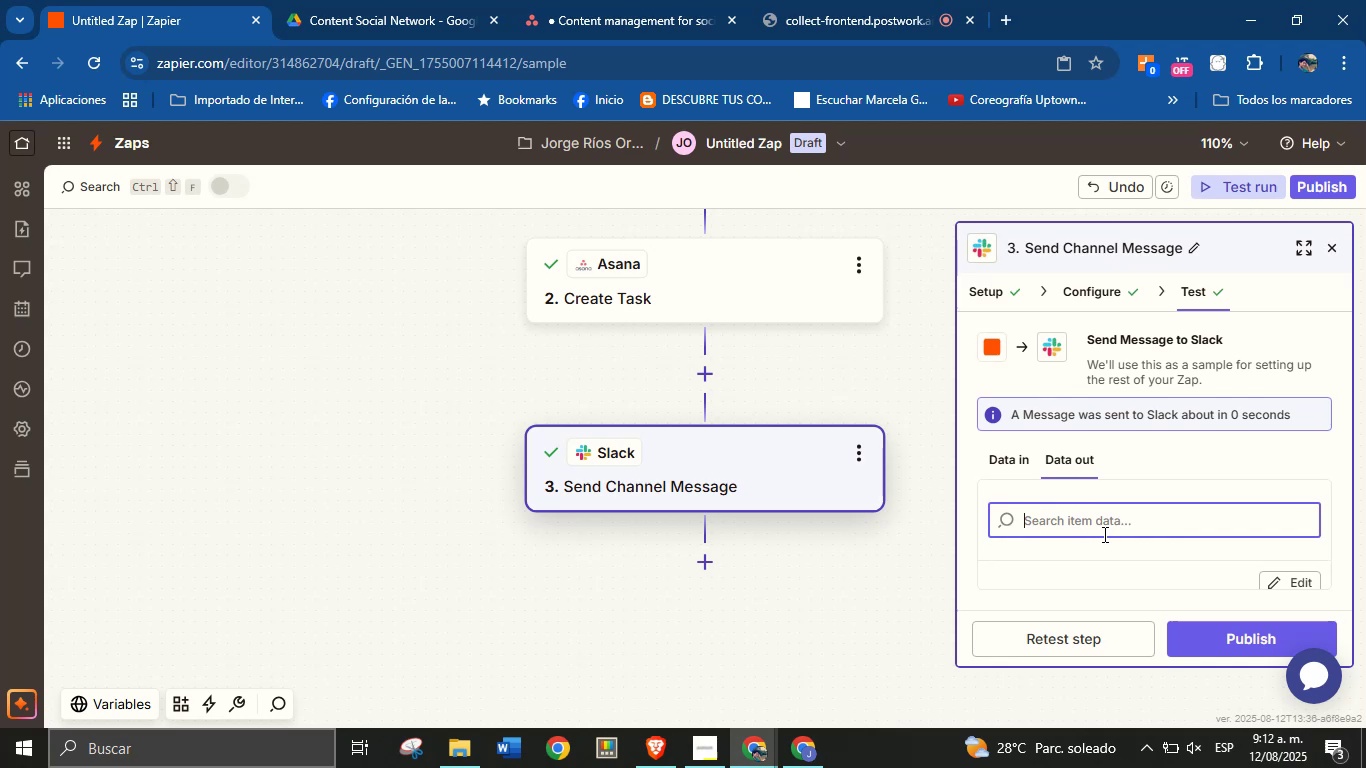 
left_click([737, 154])
 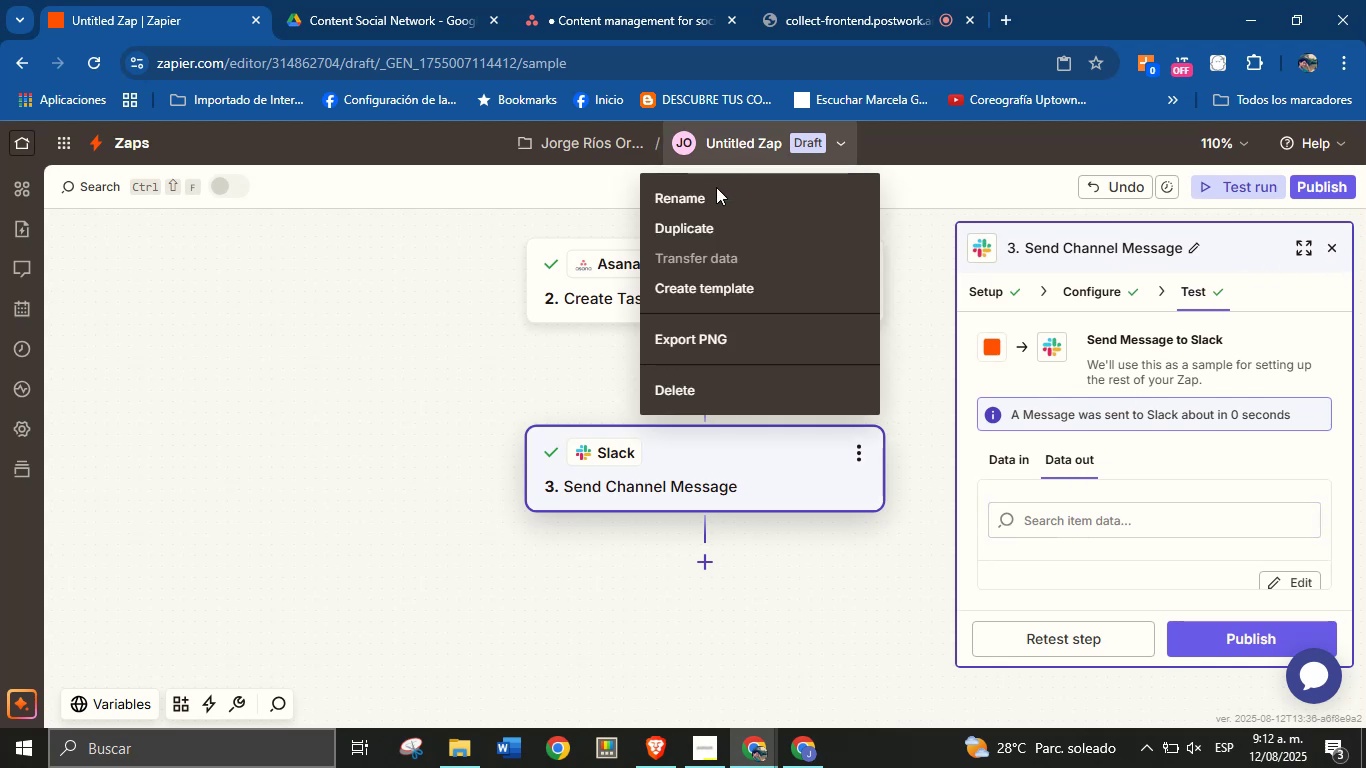 
left_click([714, 190])
 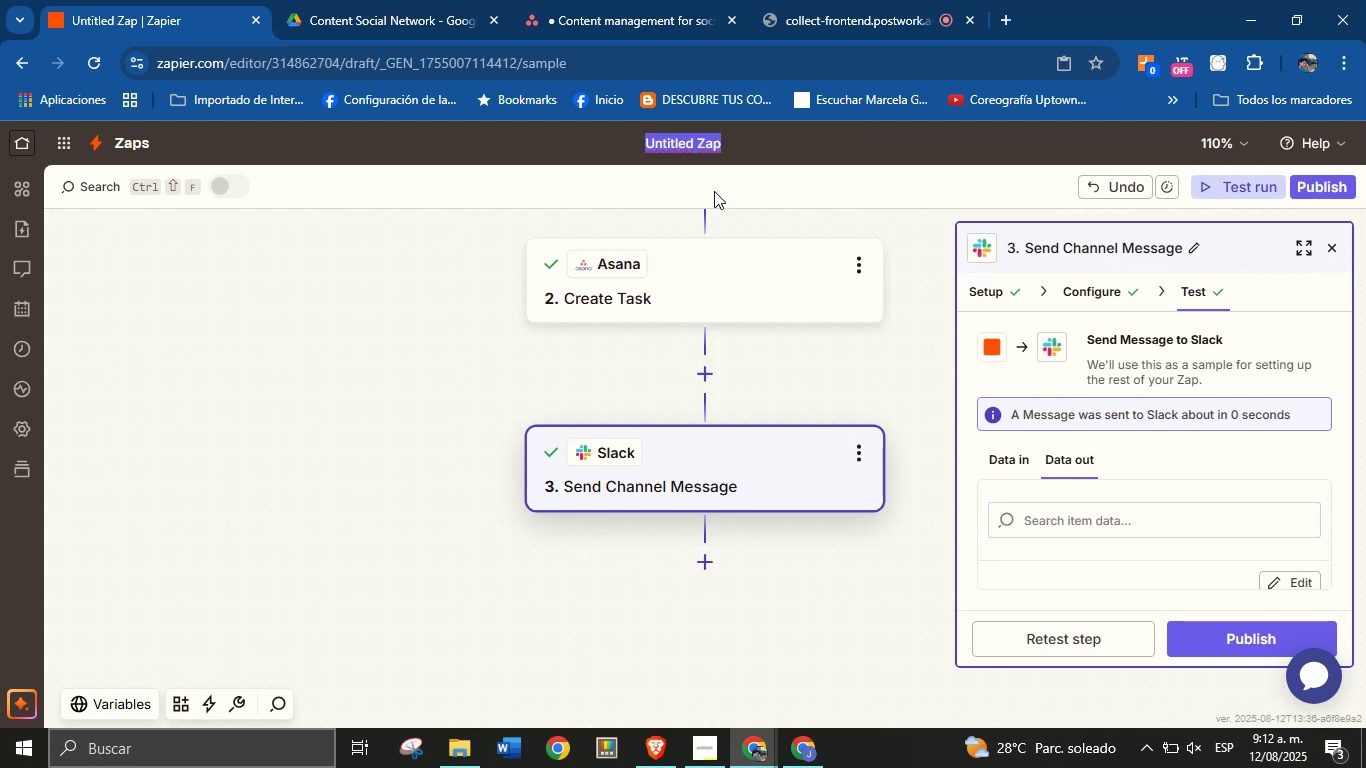 
type(Post-Asana-P)
key(Backspace)
type(Reviw)
key(Backspace)
type(ew)
 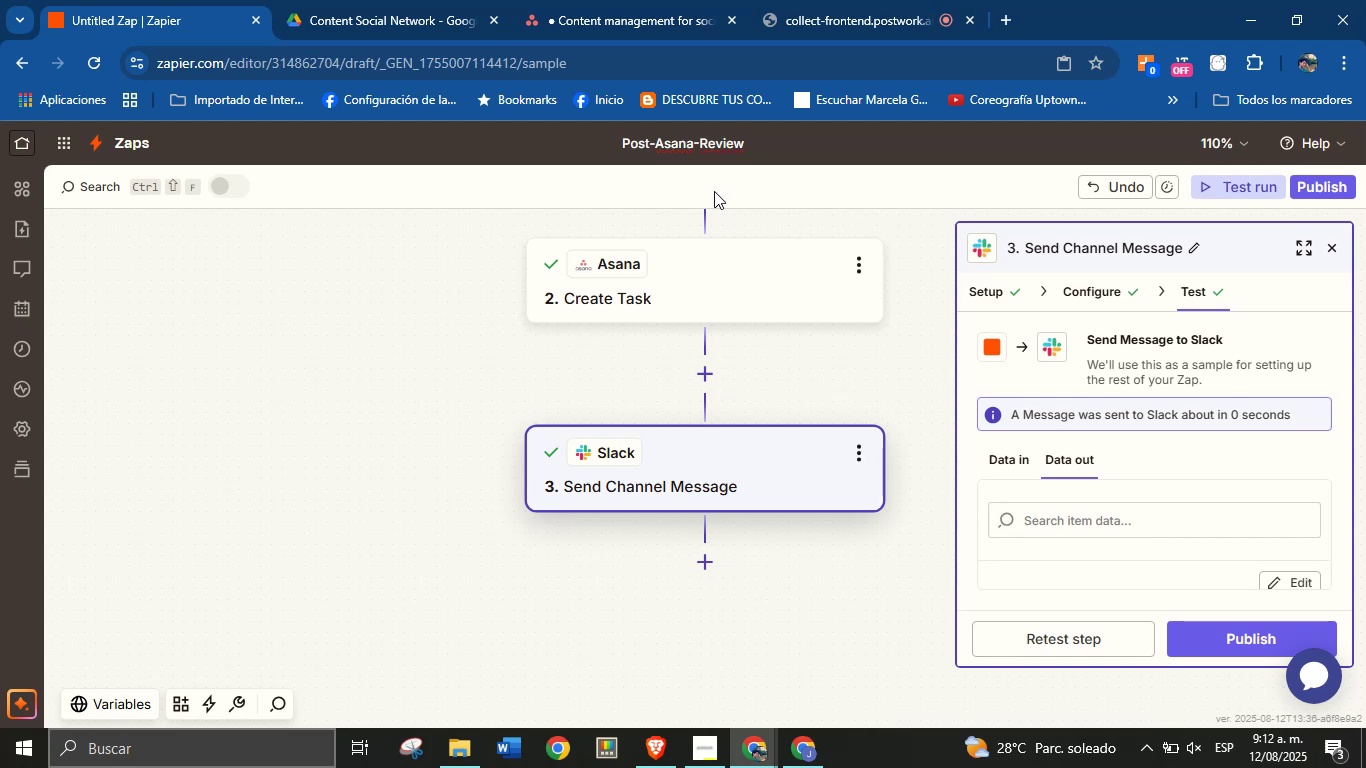 
key(Enter)
 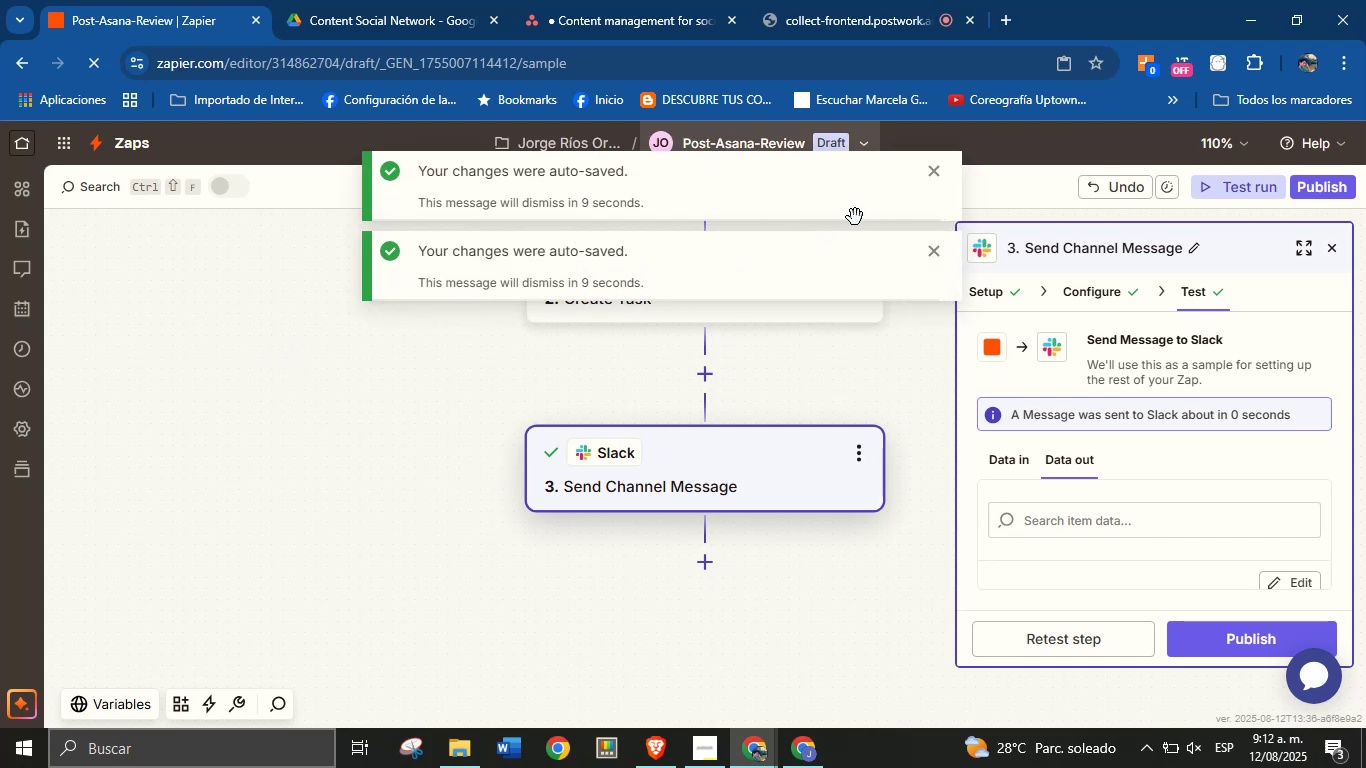 
left_click([935, 178])
 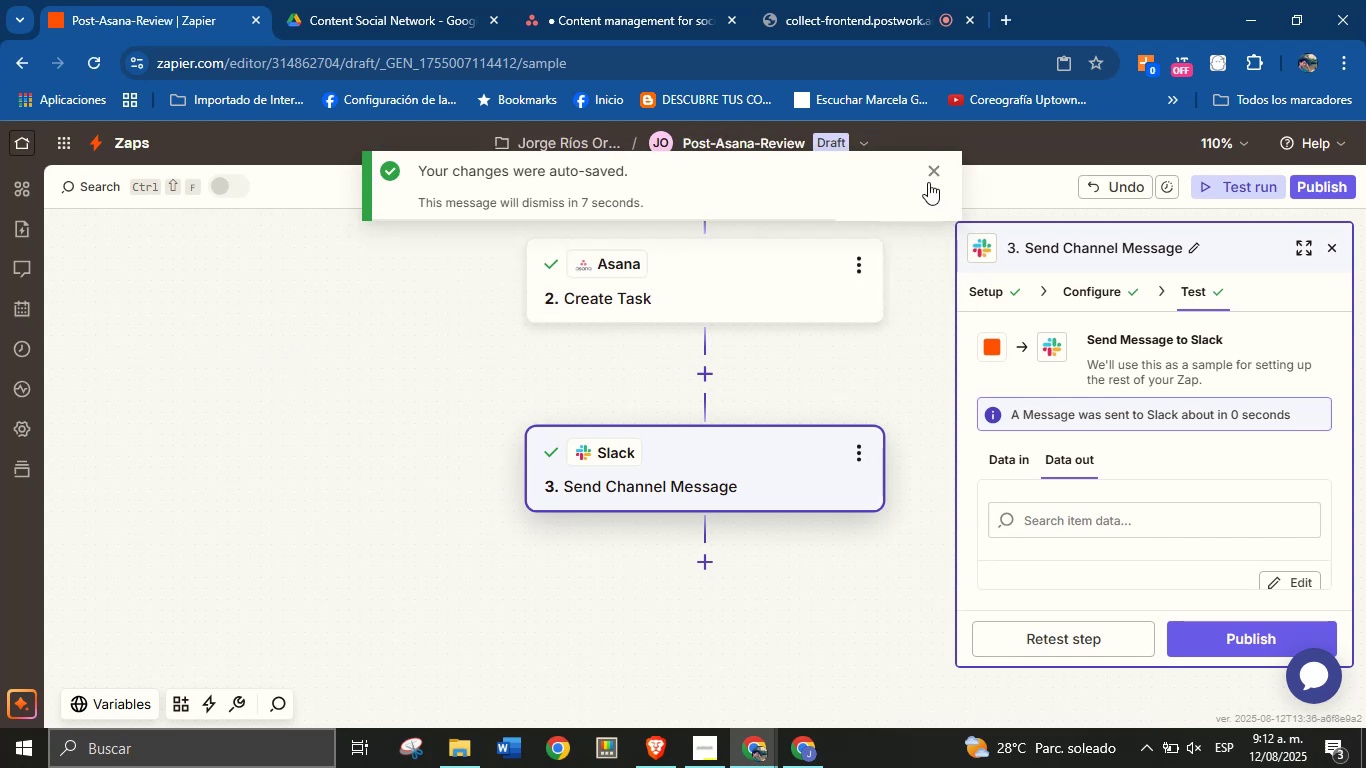 
left_click([928, 176])
 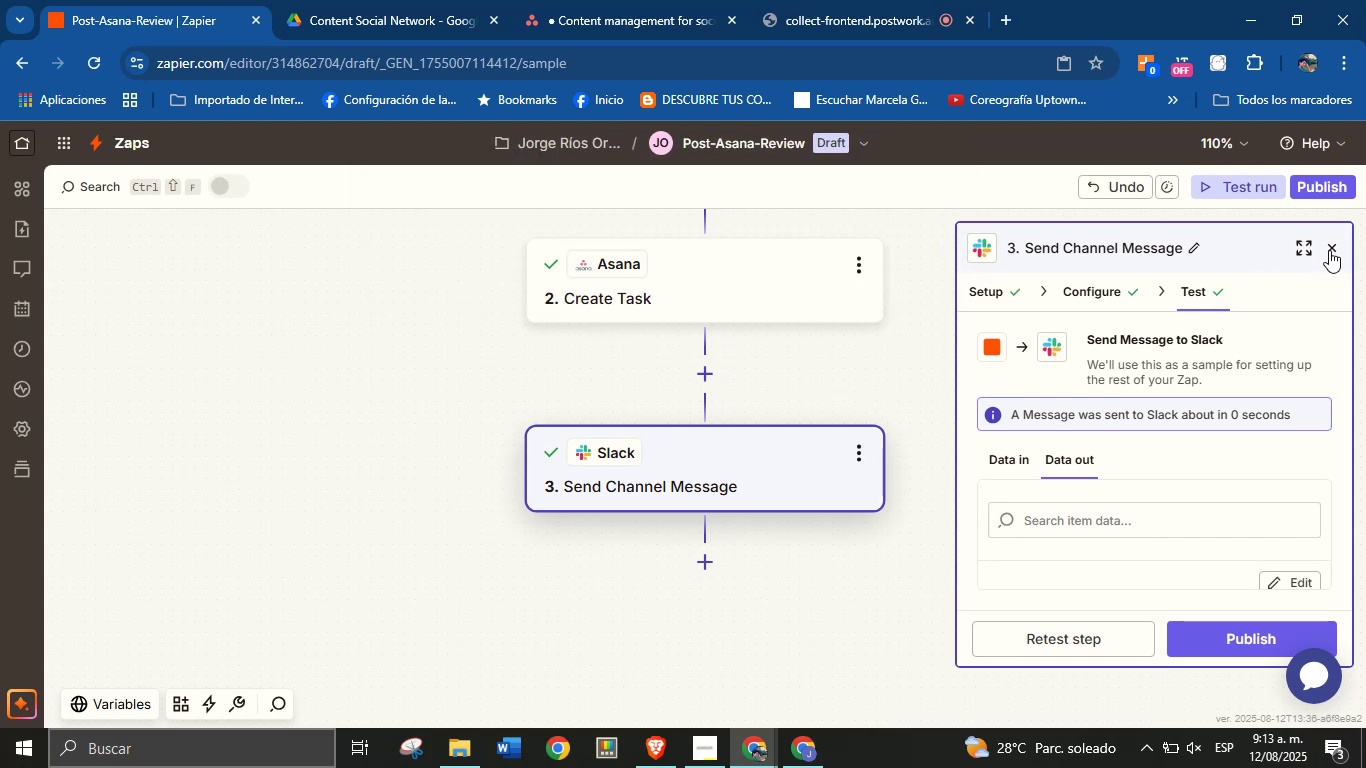 
left_click([1329, 250])
 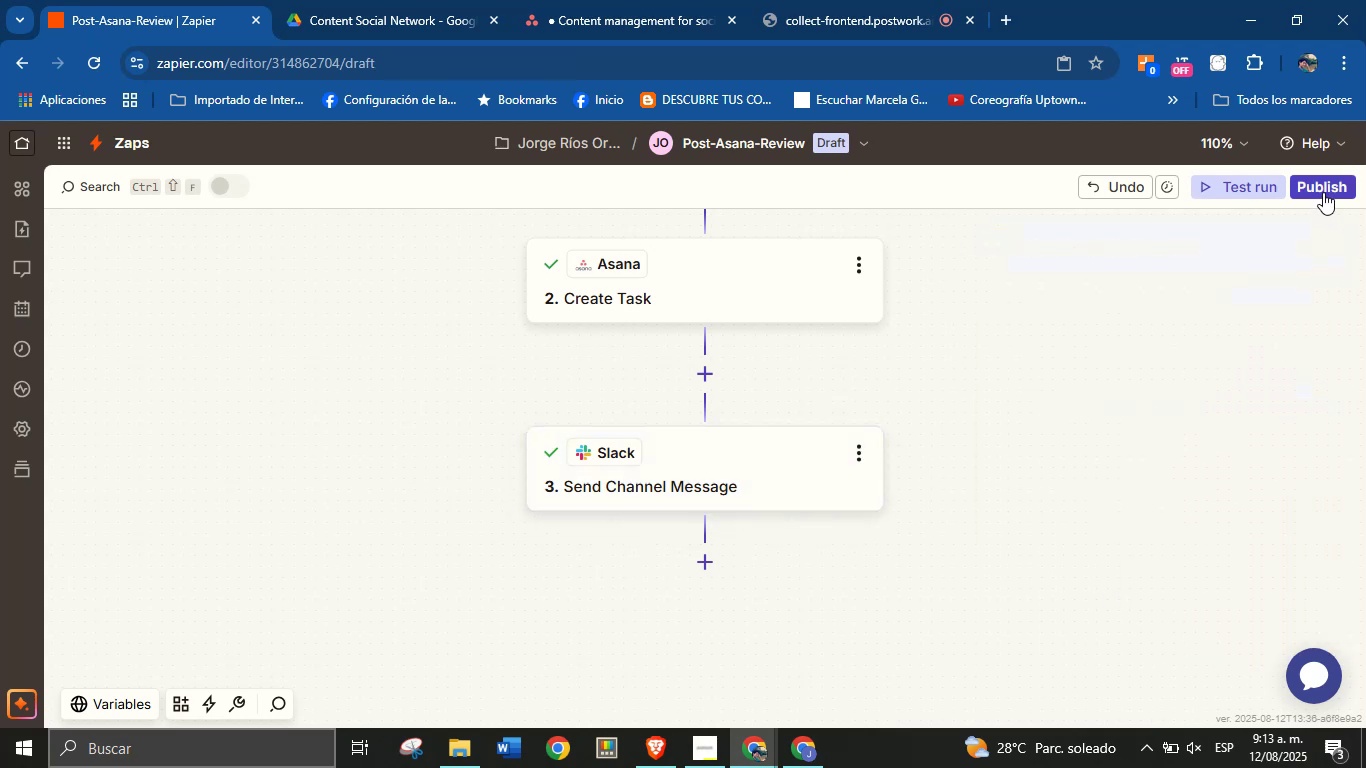 
left_click([1323, 189])
 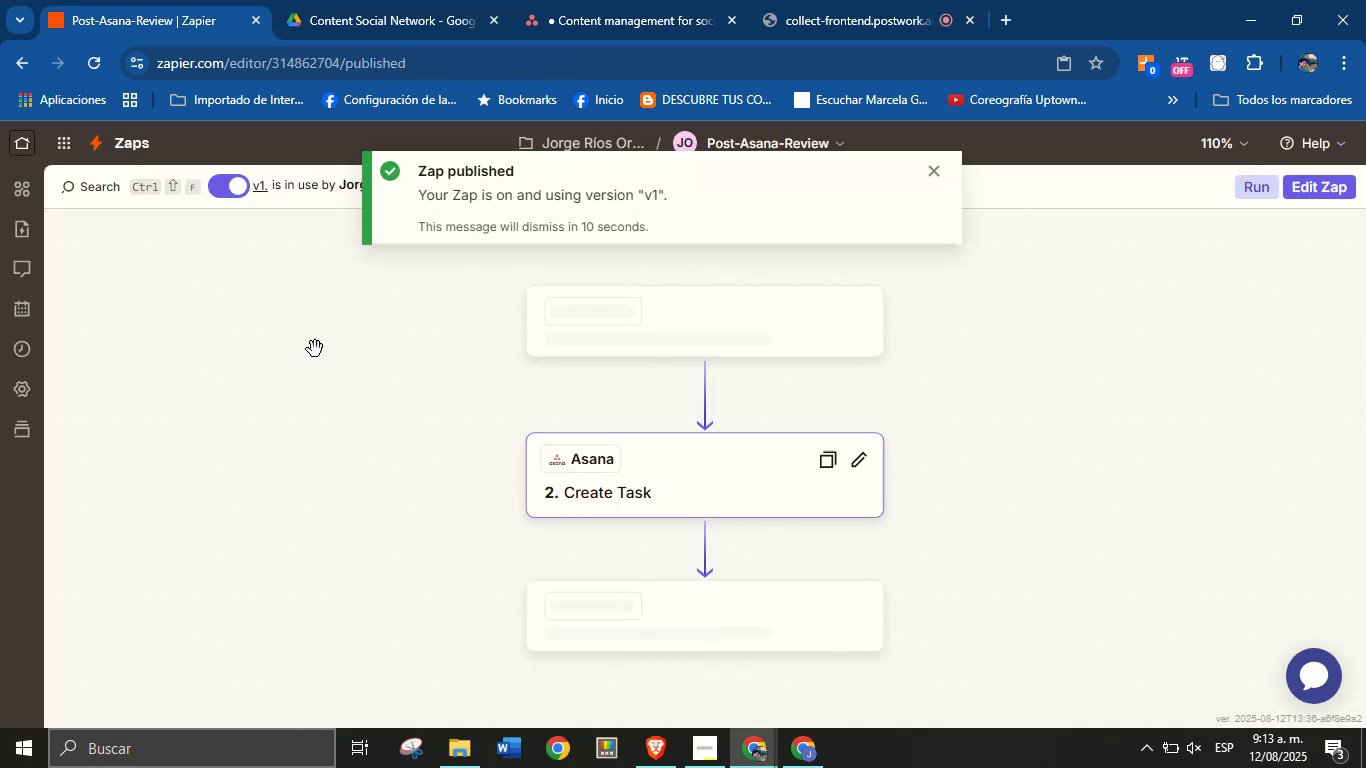 
wait(6.84)
 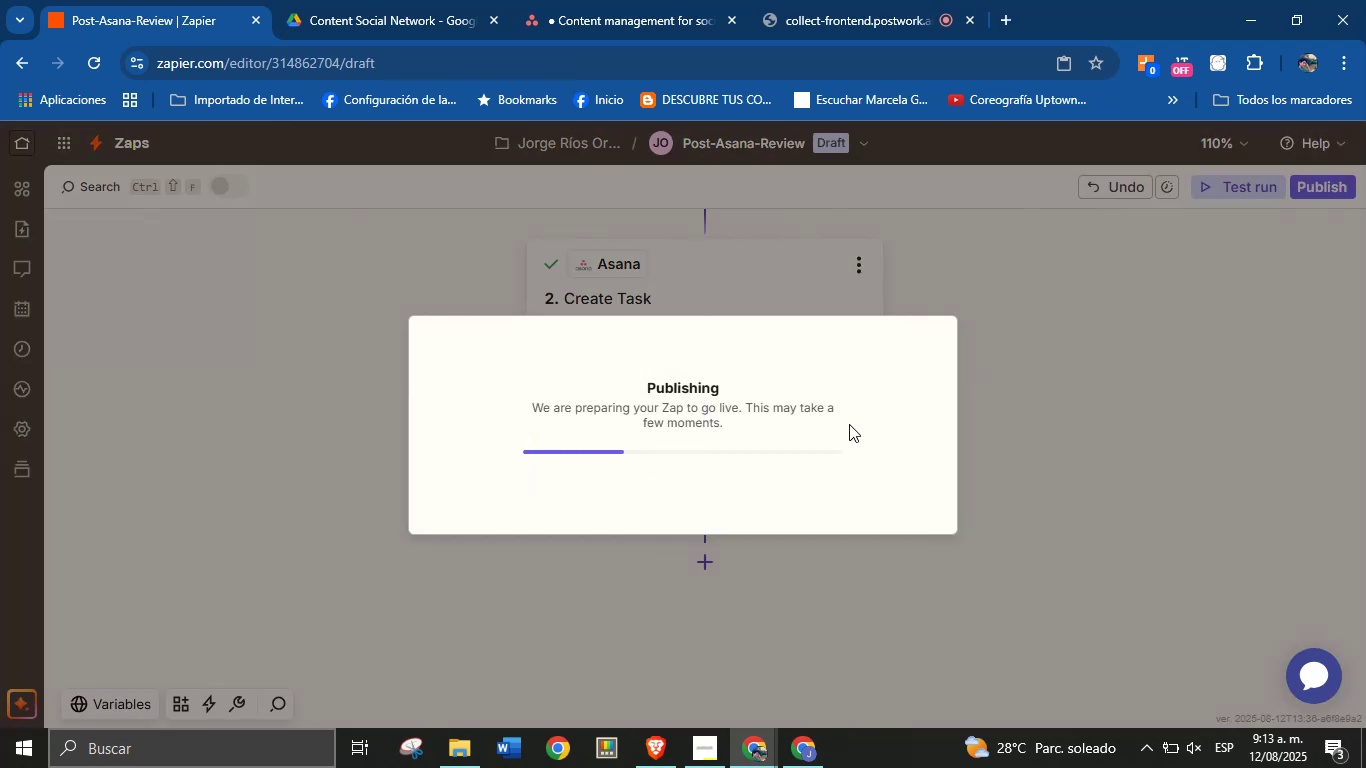 
left_click([17, 150])
 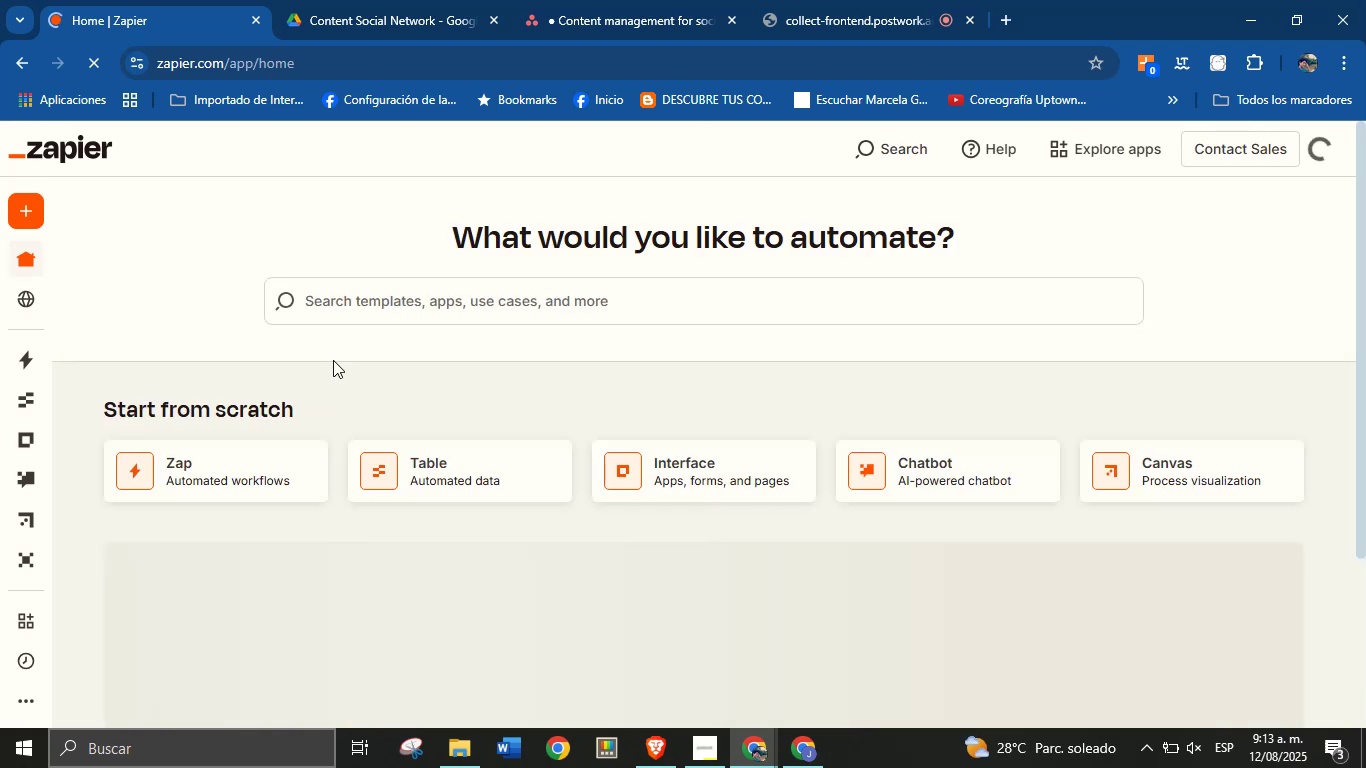 
wait(8.34)
 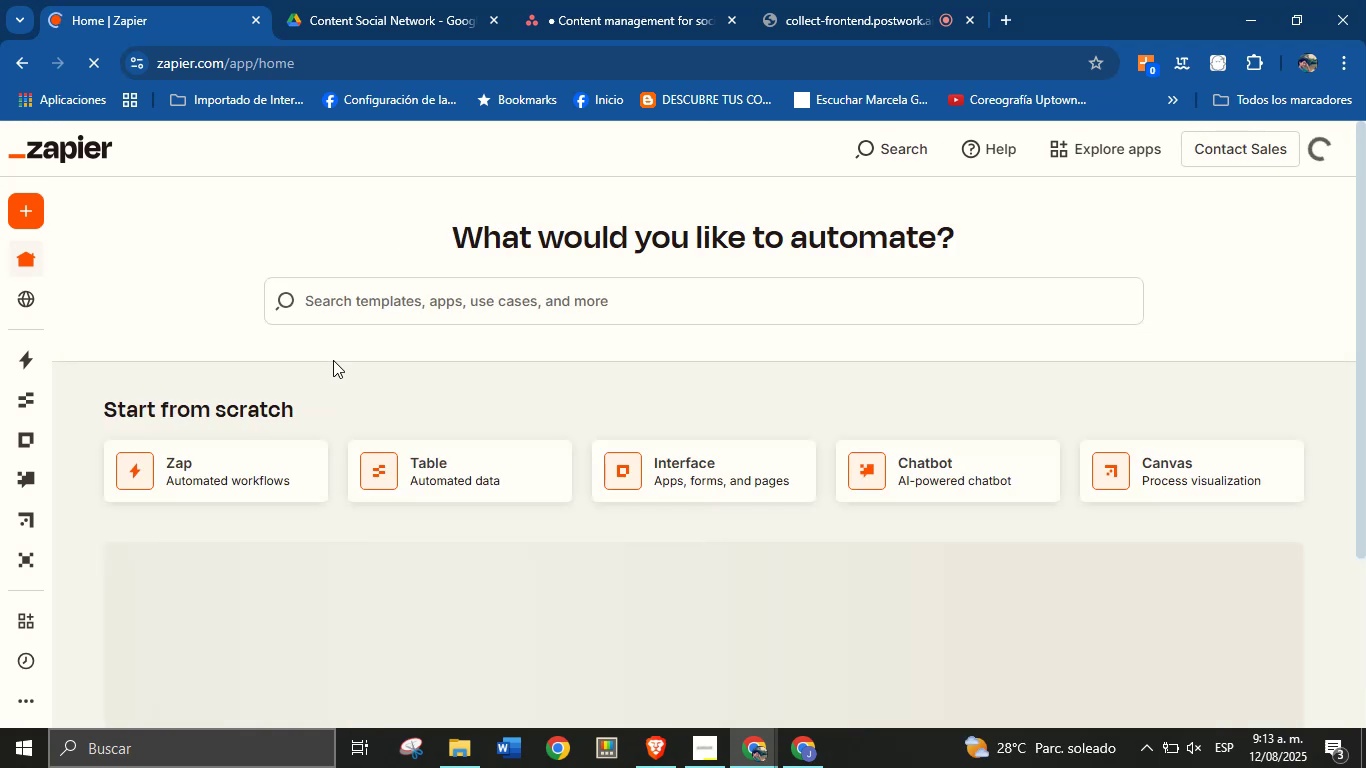 
left_click([197, 479])
 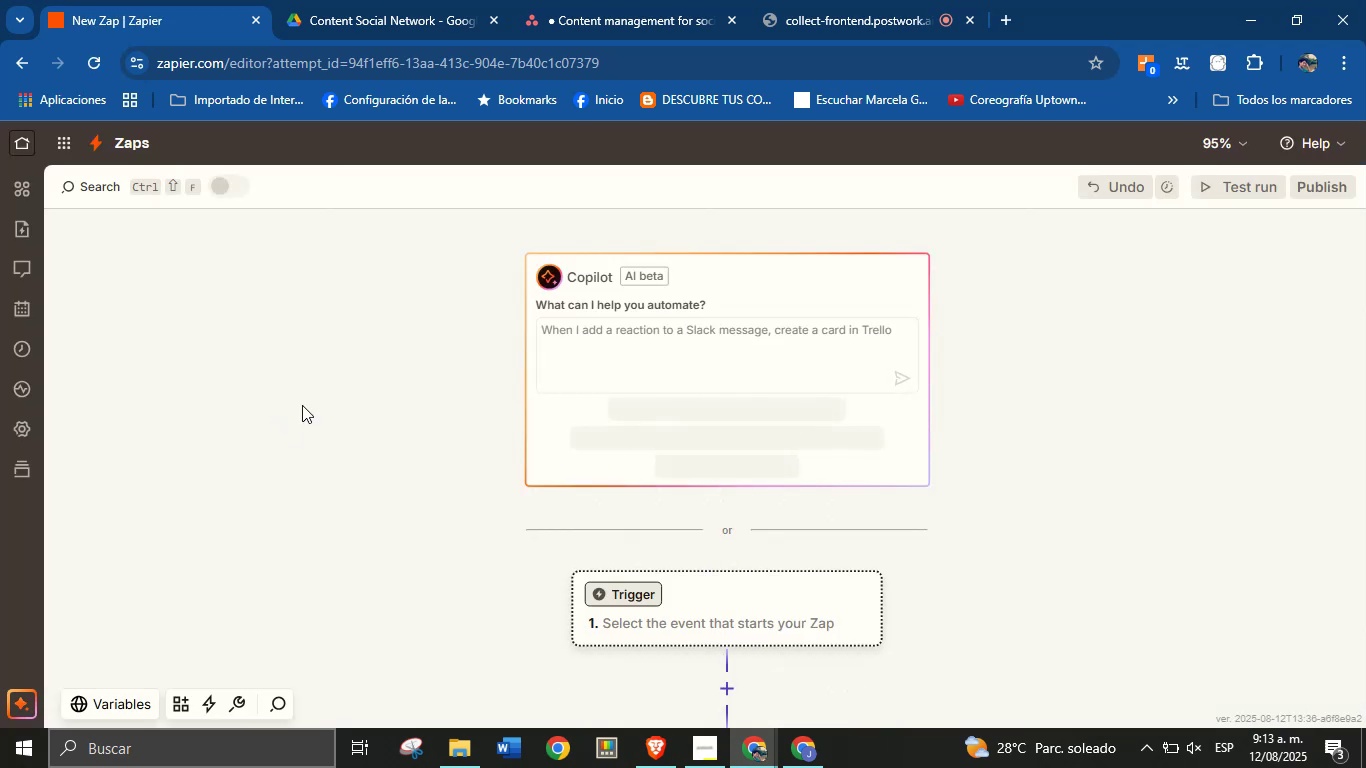 
wait(16.86)
 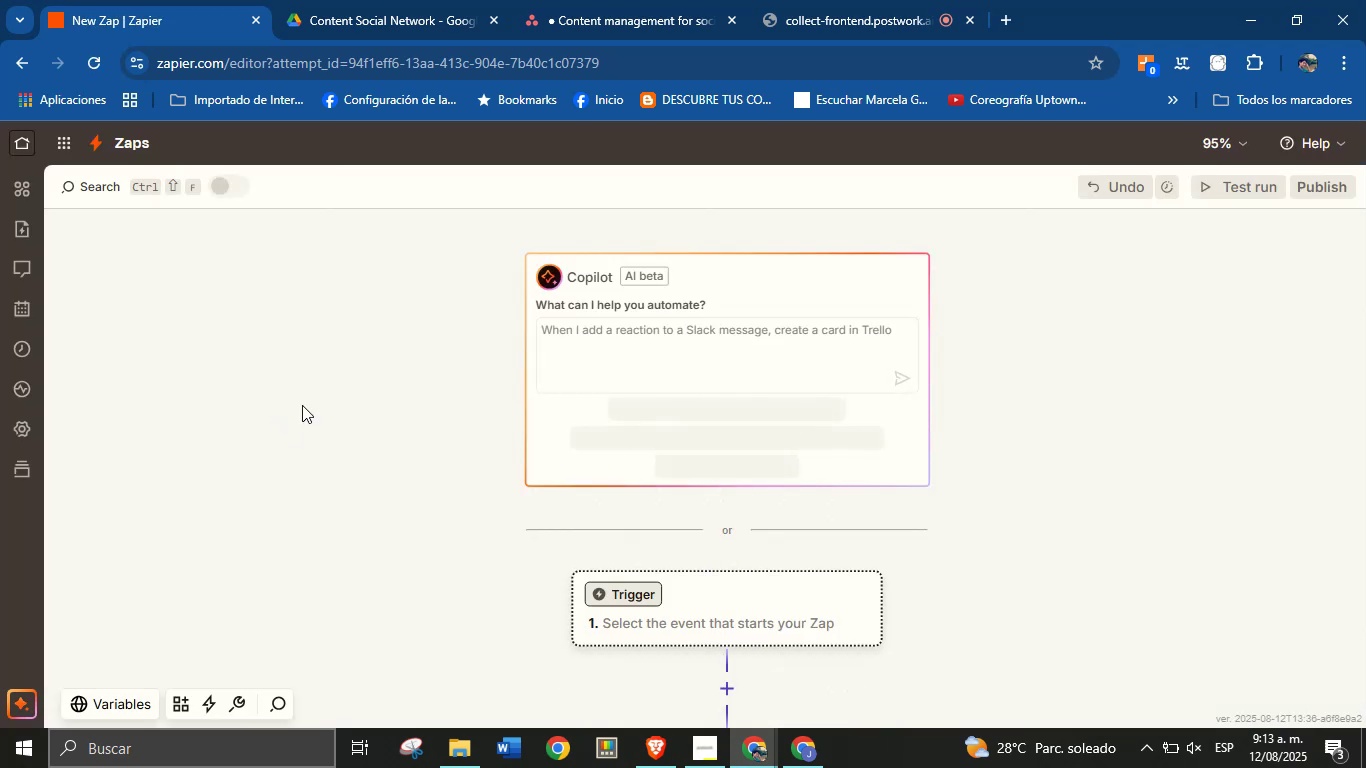 
scroll: coordinate [414, 400], scroll_direction: down, amount: 2.0
 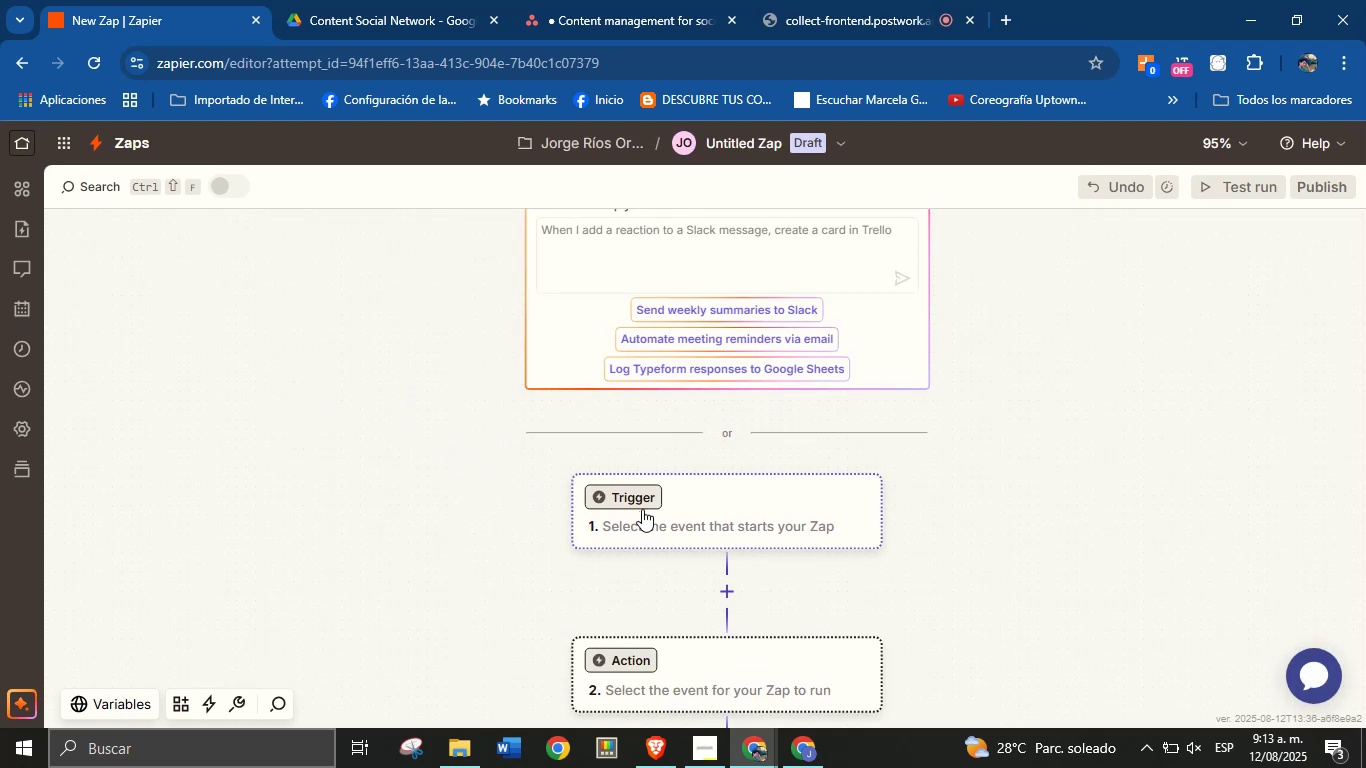 
left_click([648, 502])
 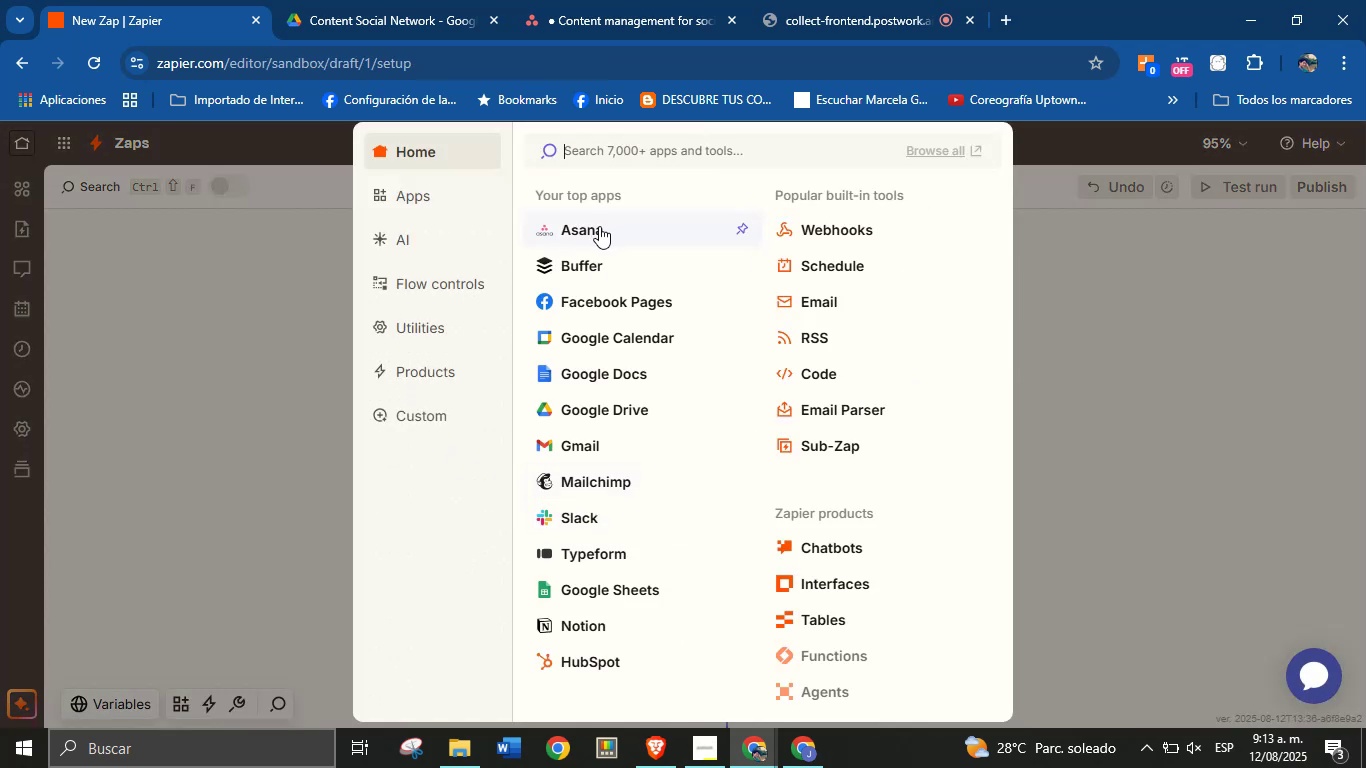 
left_click([599, 226])
 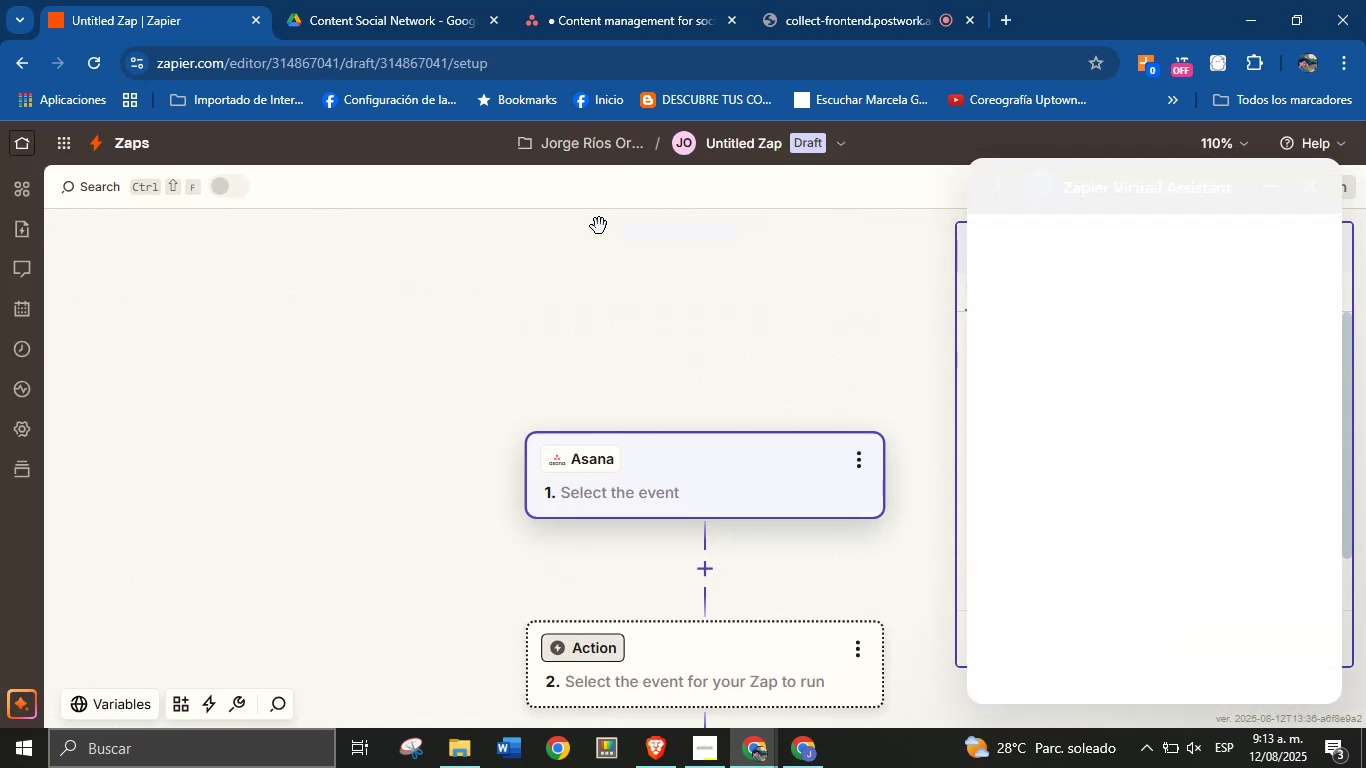 
wait(11.35)
 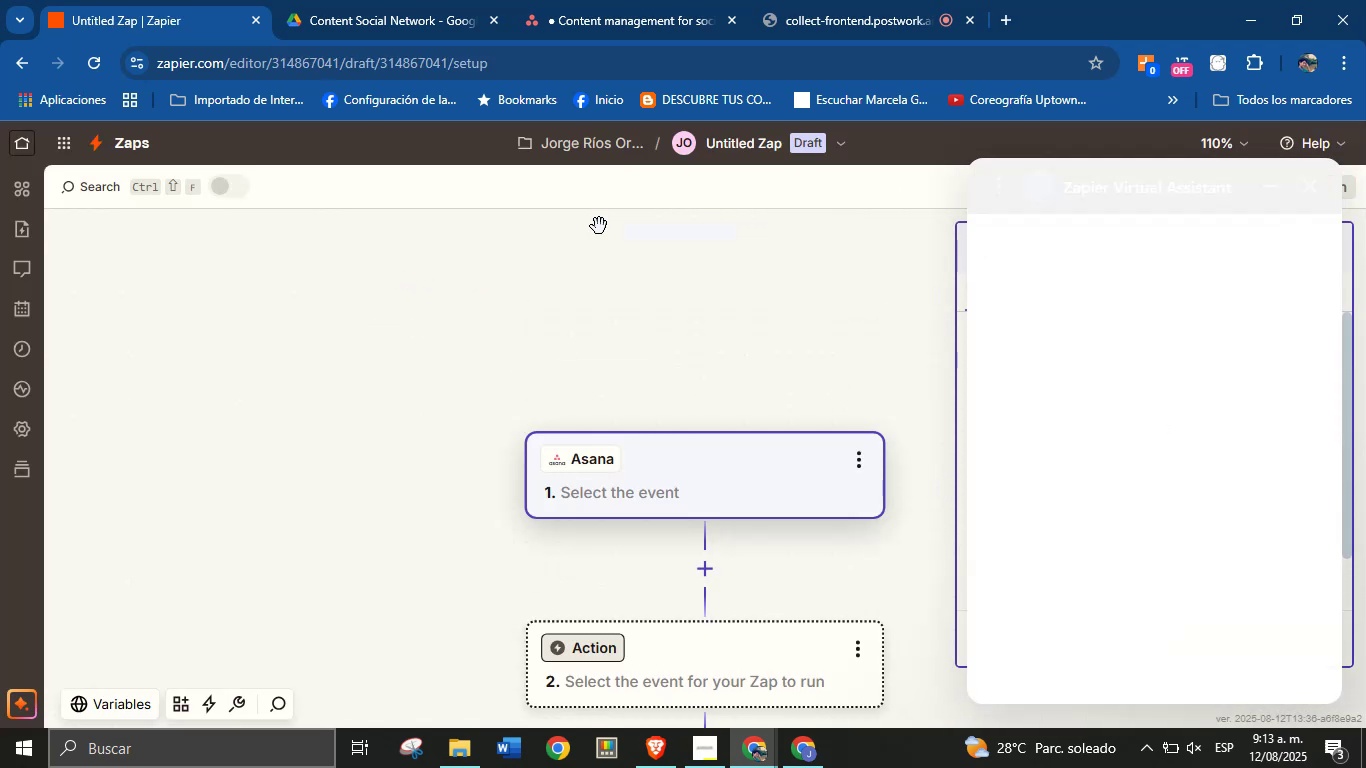 
left_click([1303, 187])
 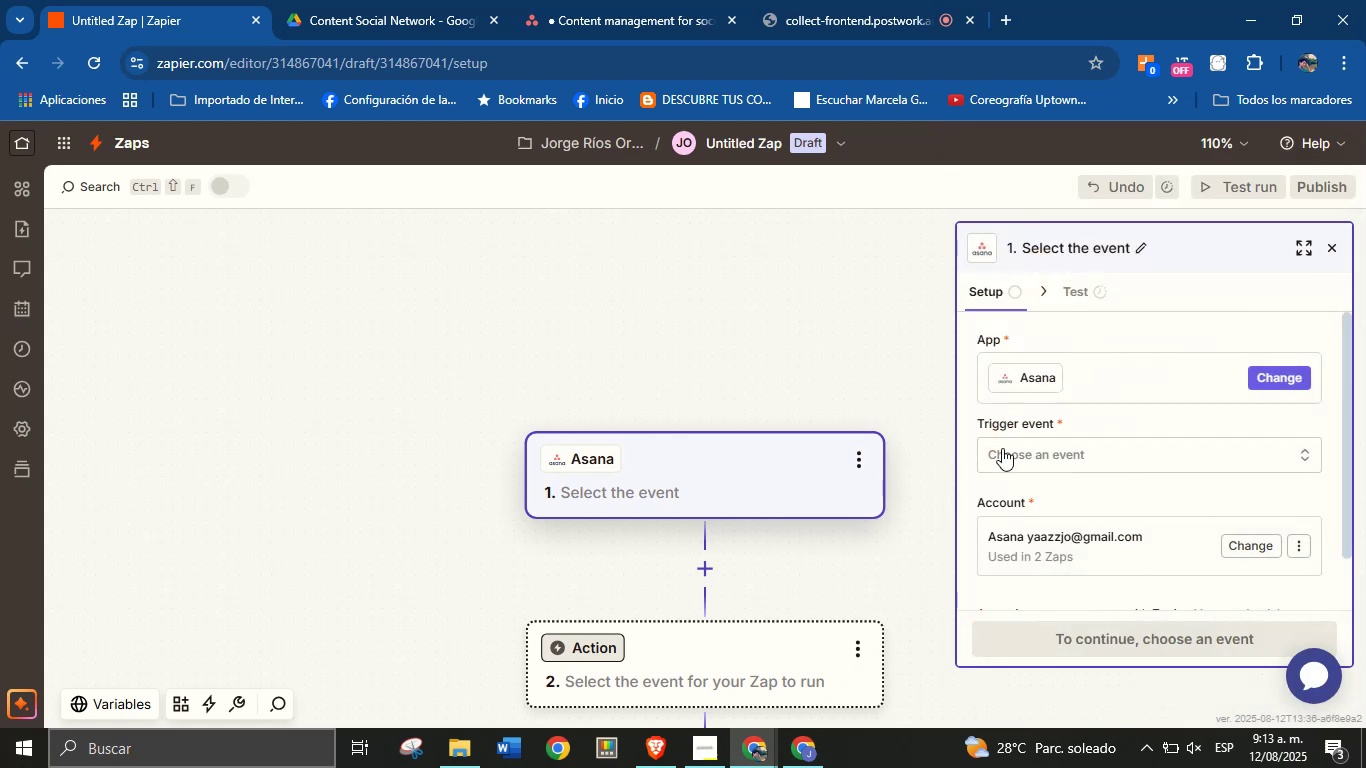 
left_click([1008, 453])
 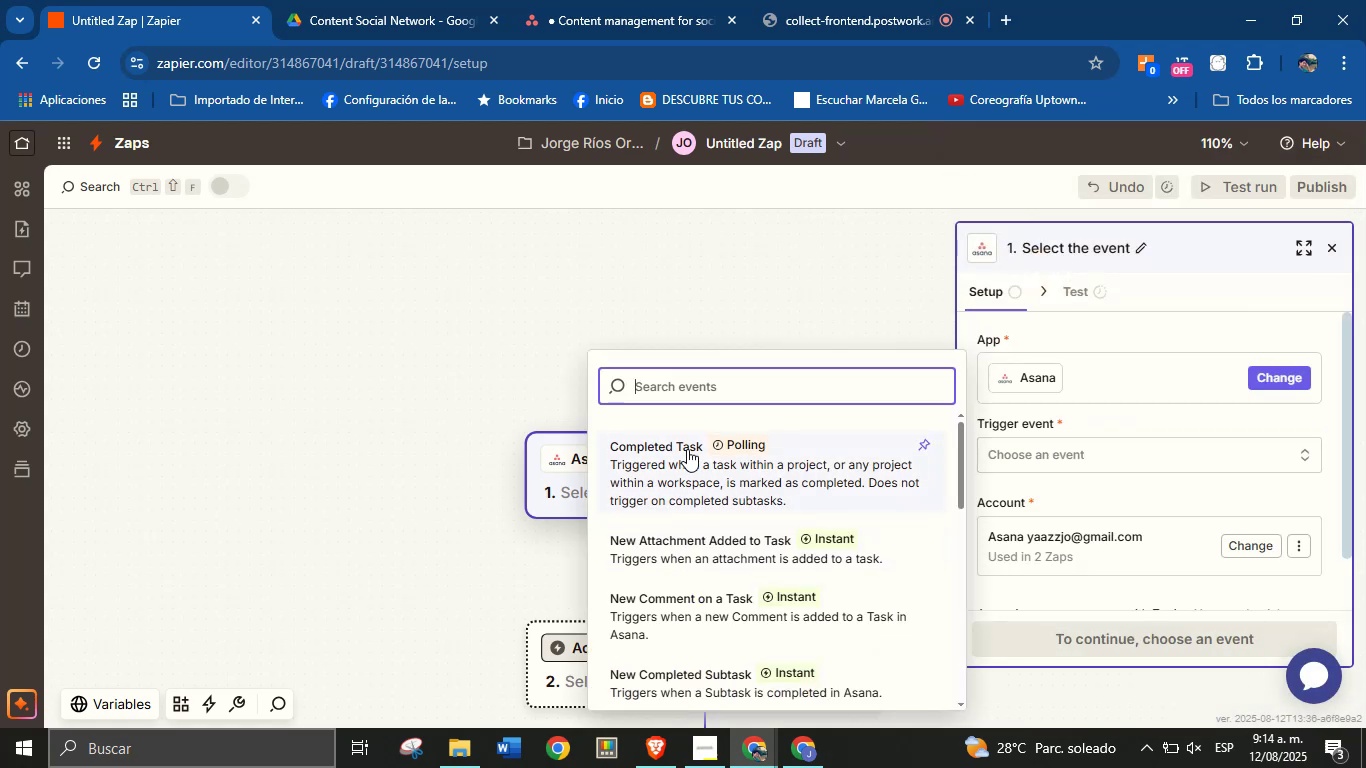 
type(task)
 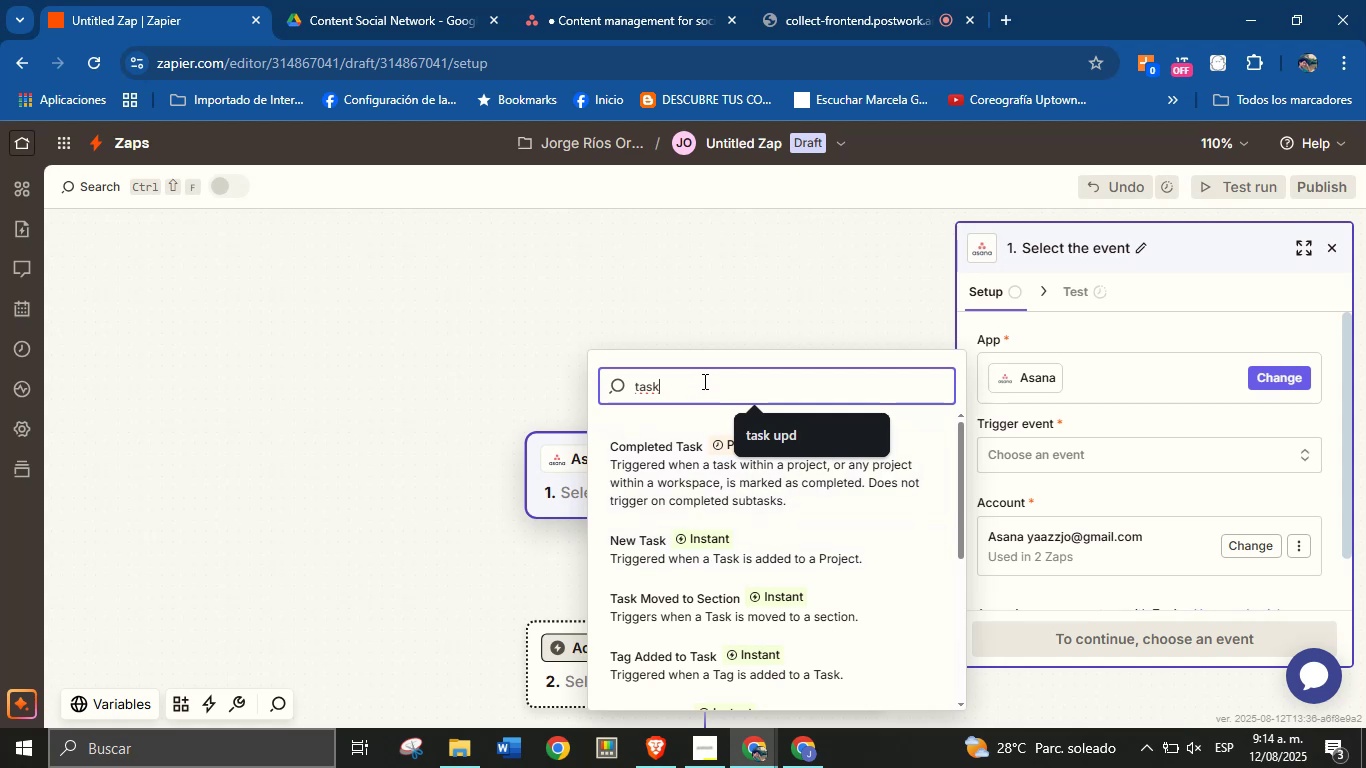 
left_click([787, 432])
 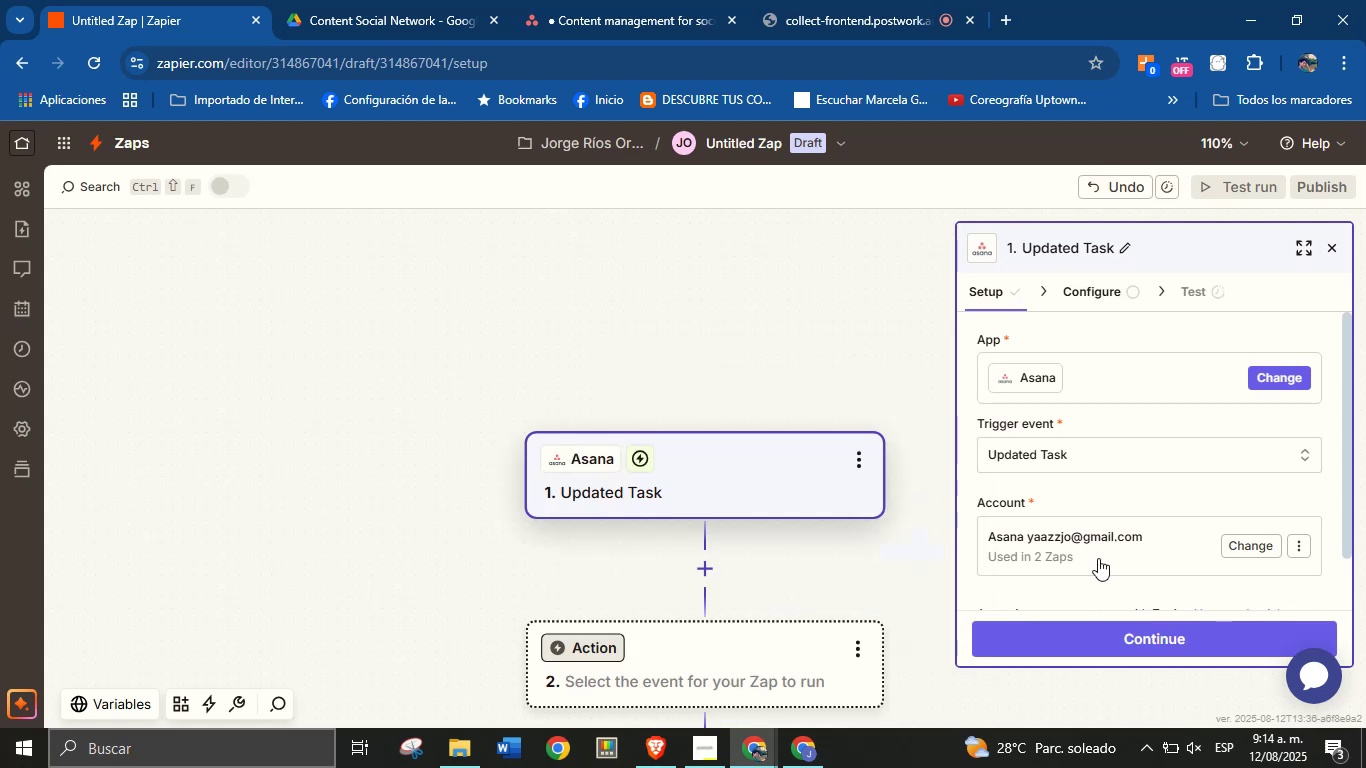 
scroll: coordinate [1110, 488], scroll_direction: down, amount: 1.0
 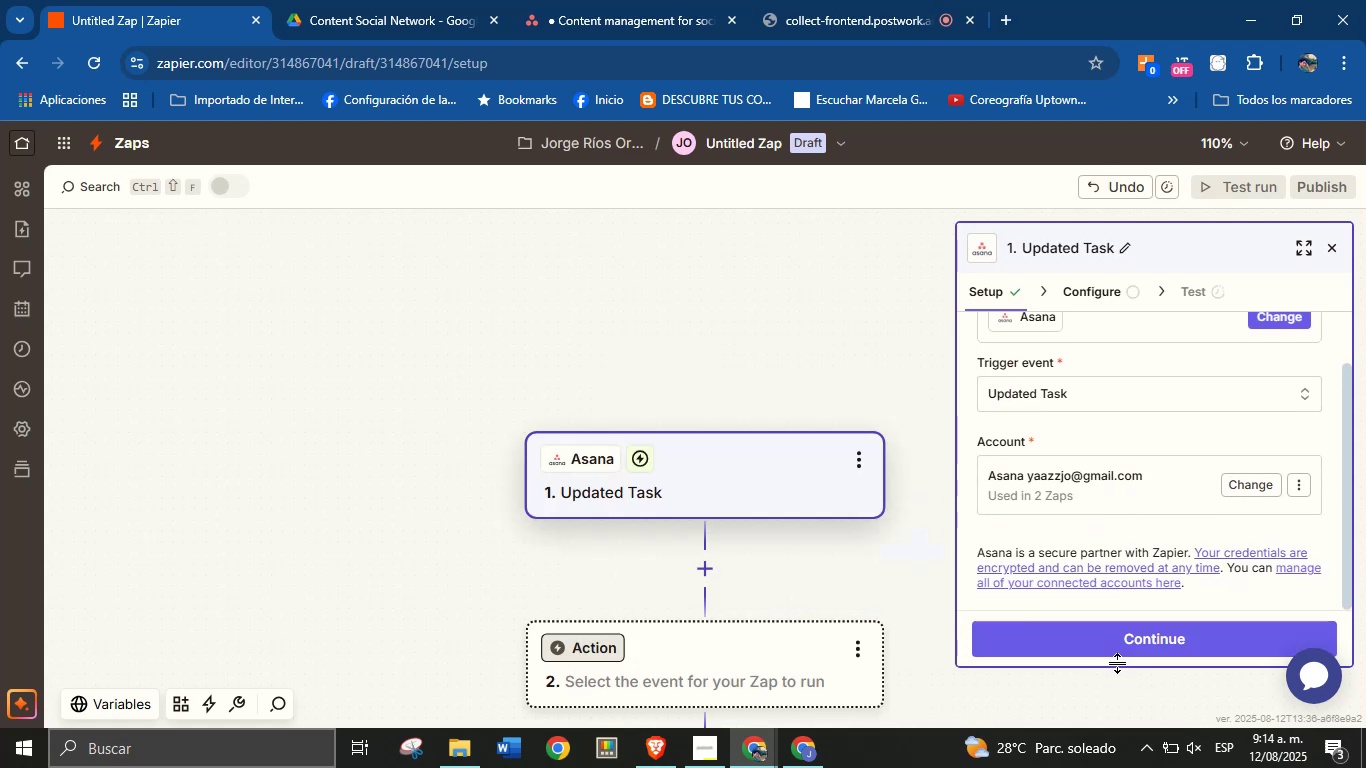 
double_click([1128, 647])
 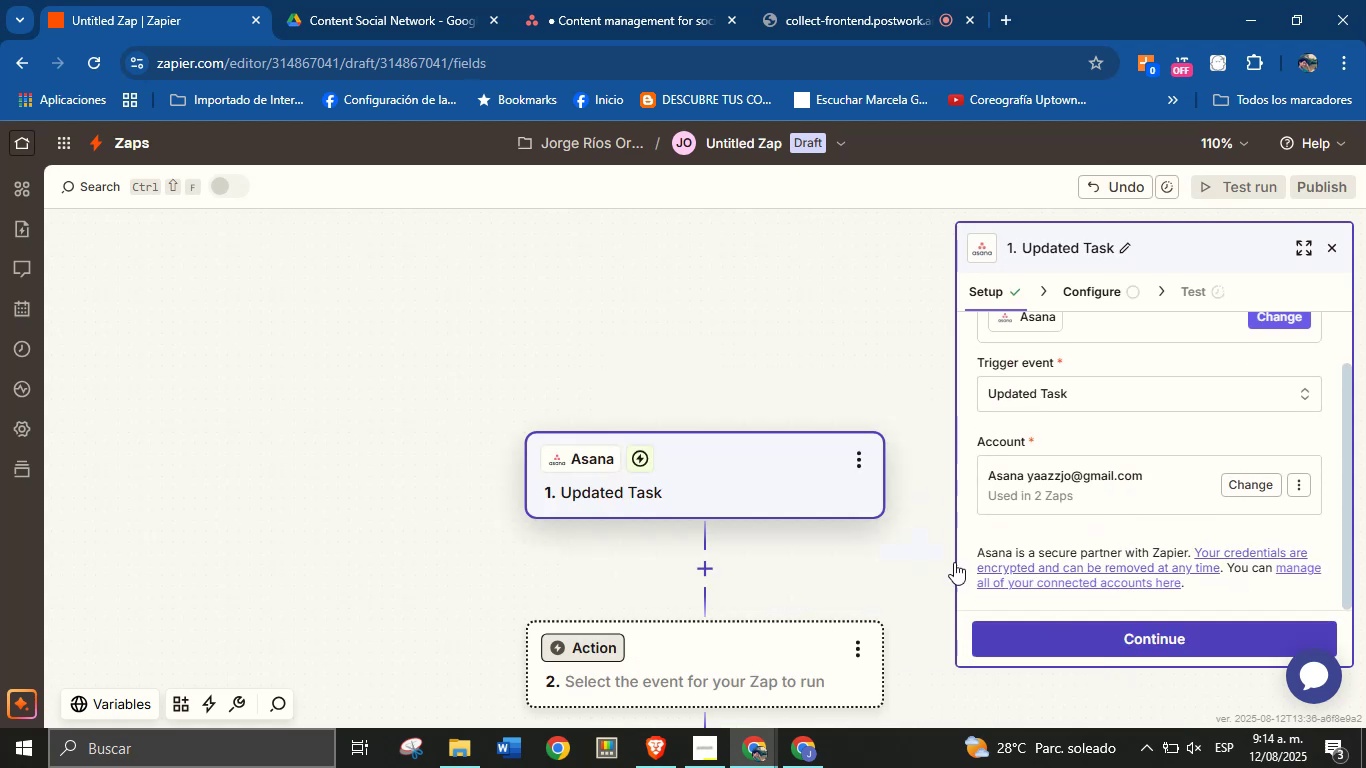 
scroll: coordinate [824, 456], scroll_direction: down, amount: 2.0
 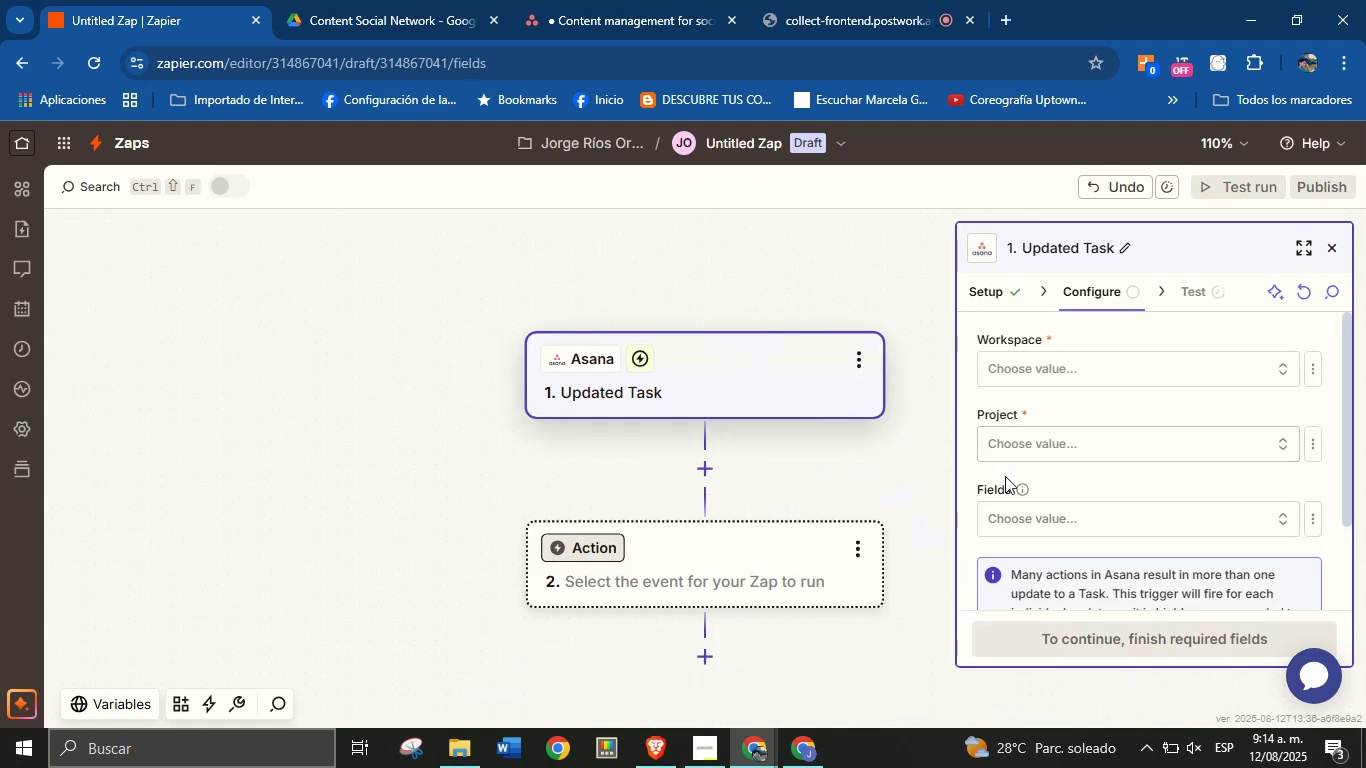 
left_click([1051, 357])
 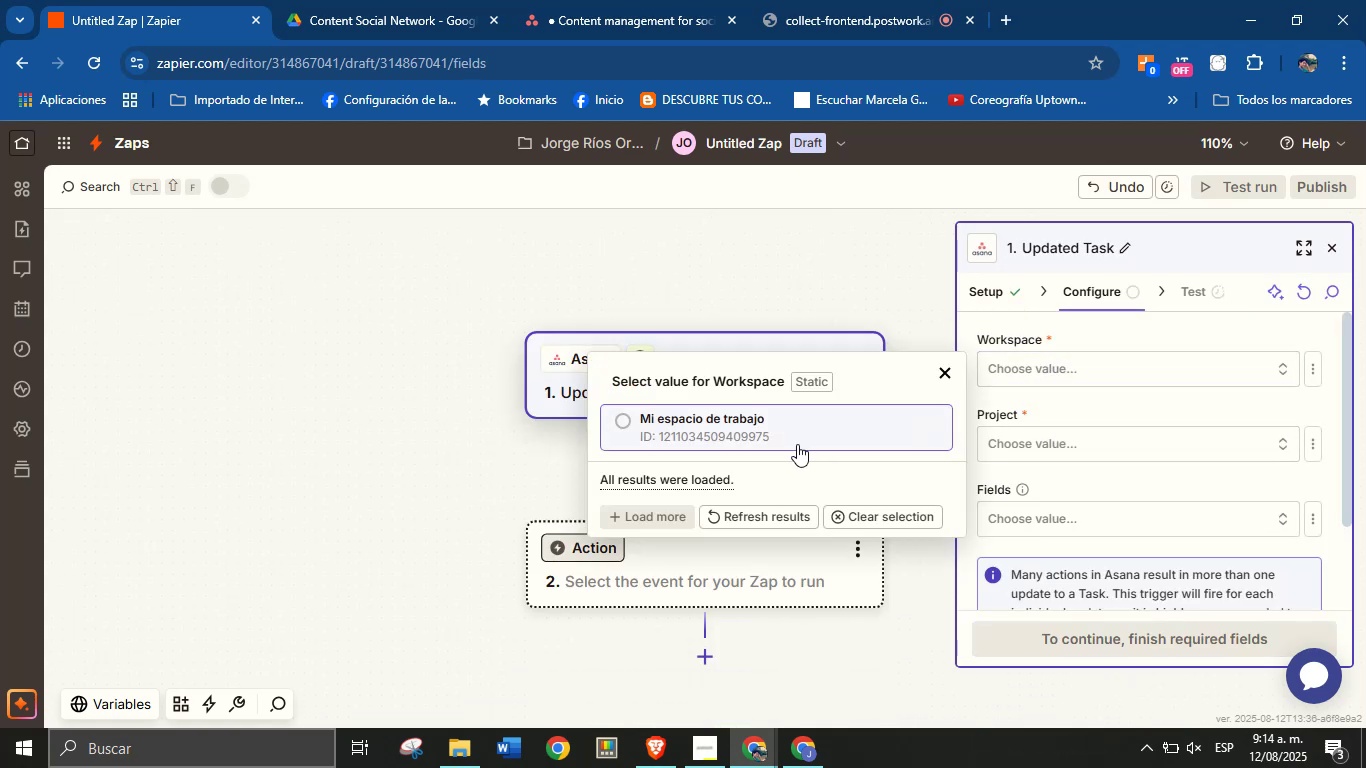 
left_click([754, 429])
 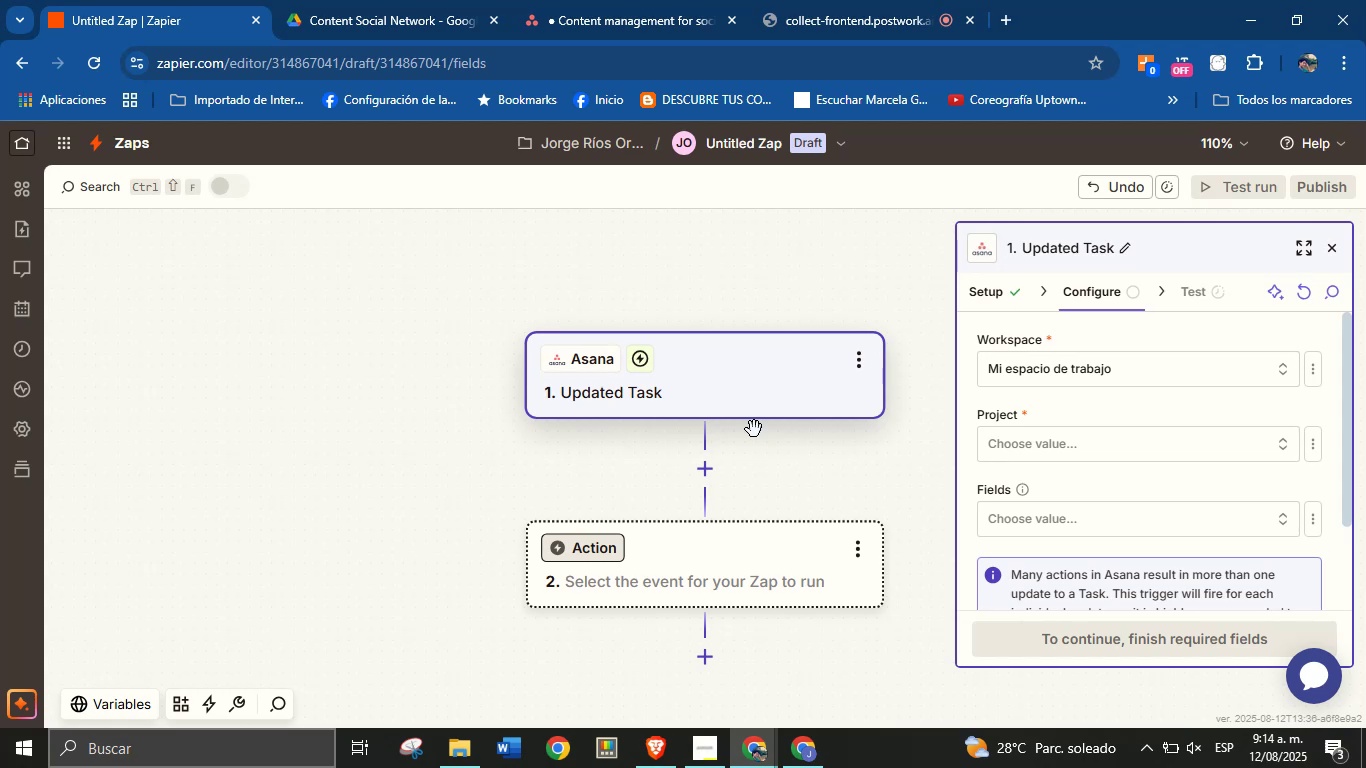 
wait(18.91)
 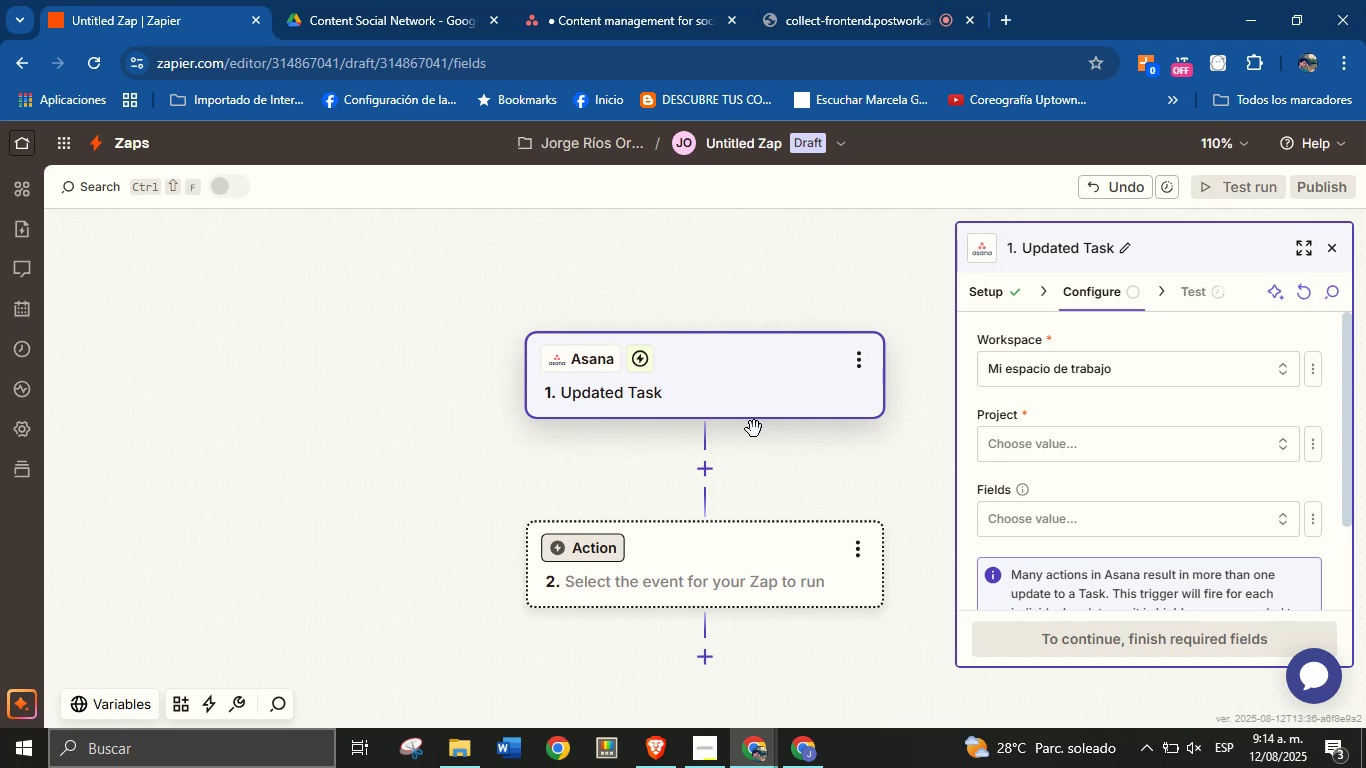 
left_click([1140, 446])
 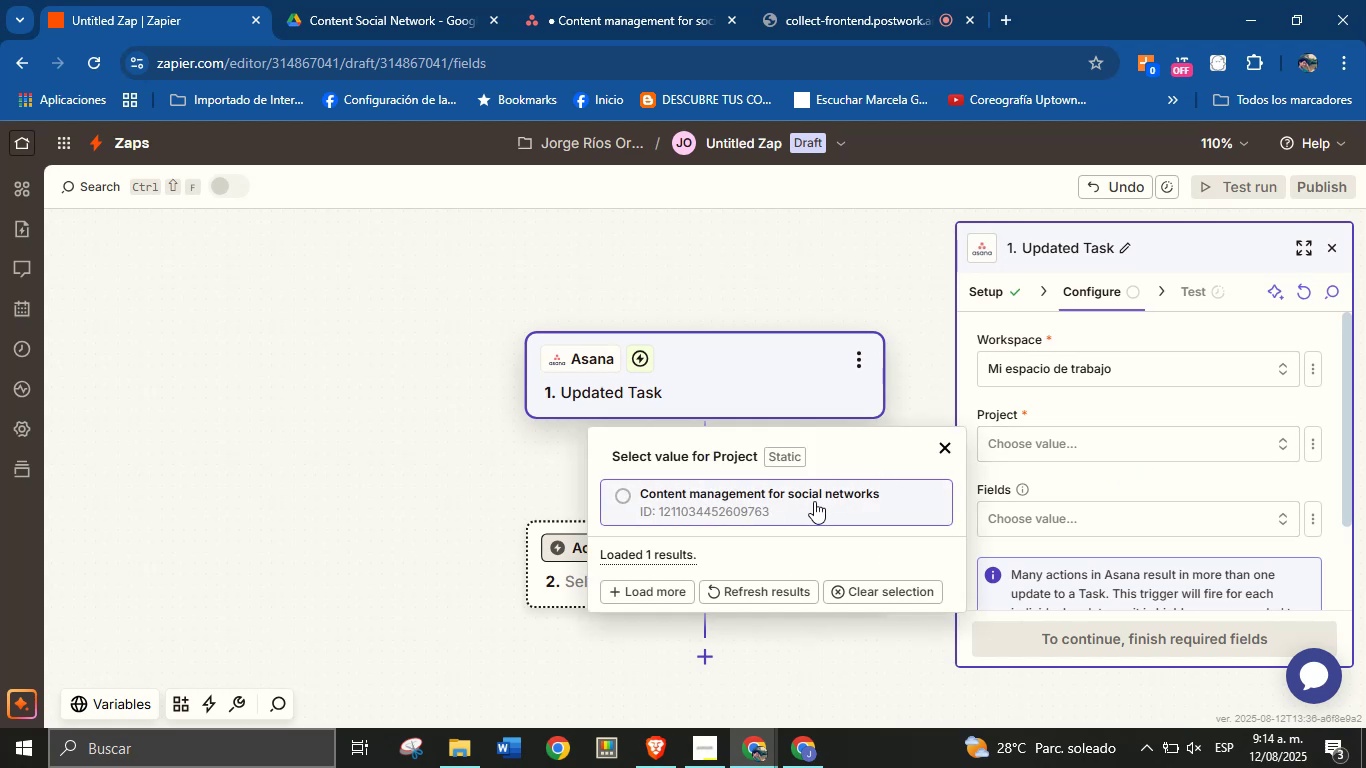 
left_click([817, 494])
 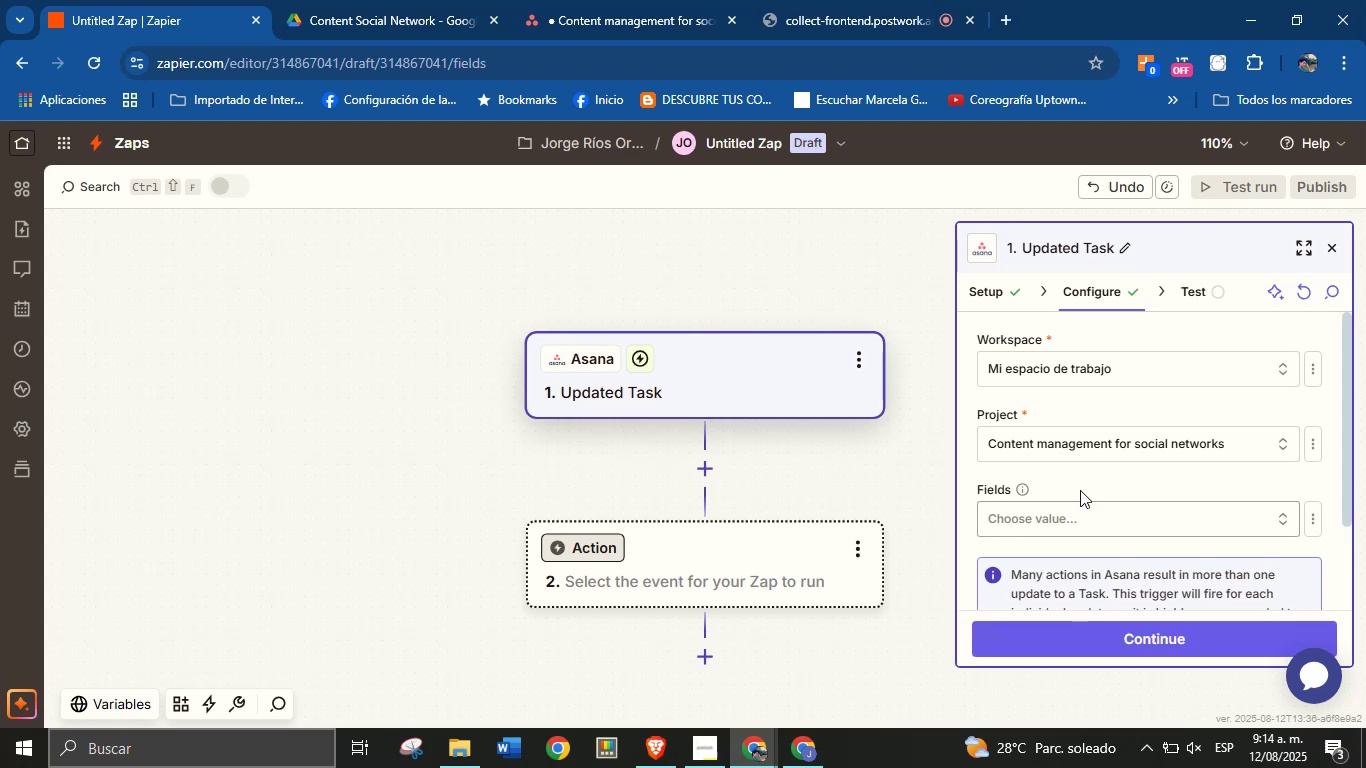 
left_click([1080, 513])
 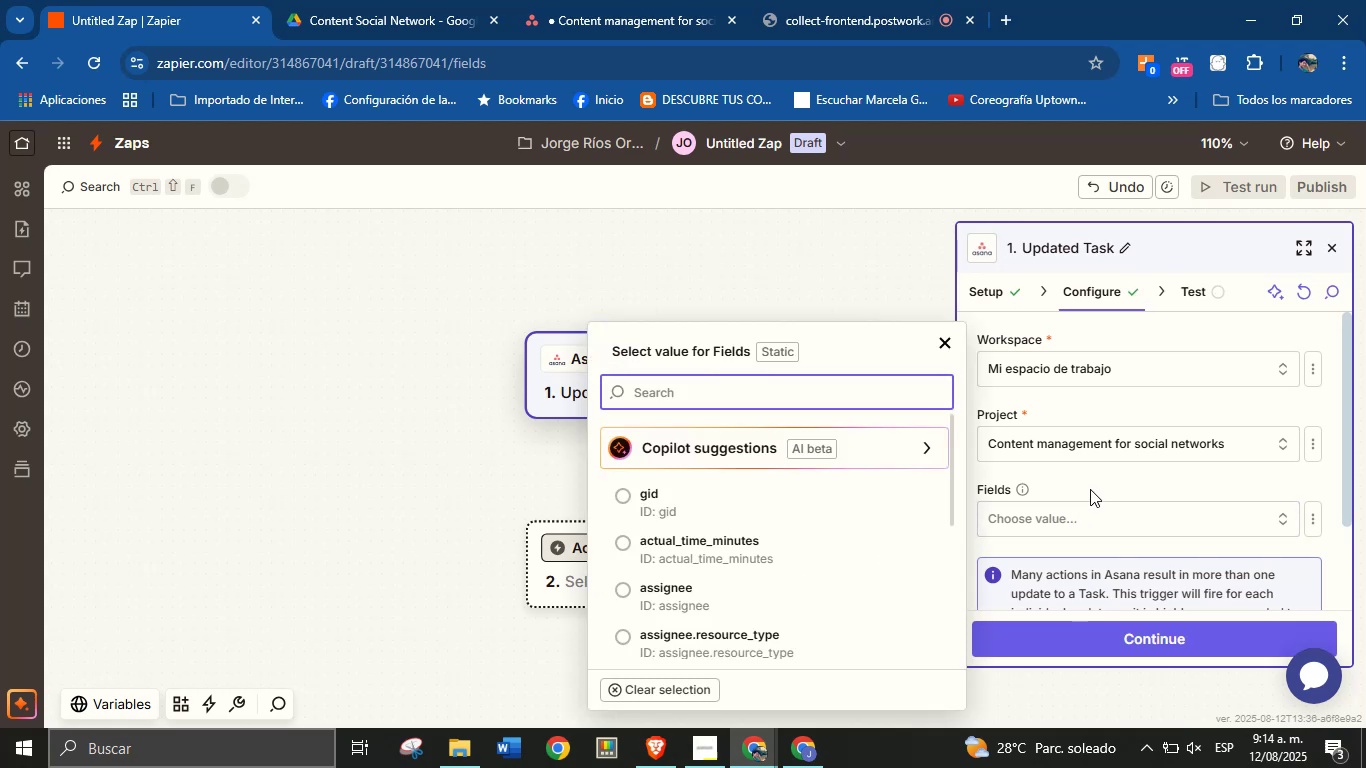 
wait(5.41)
 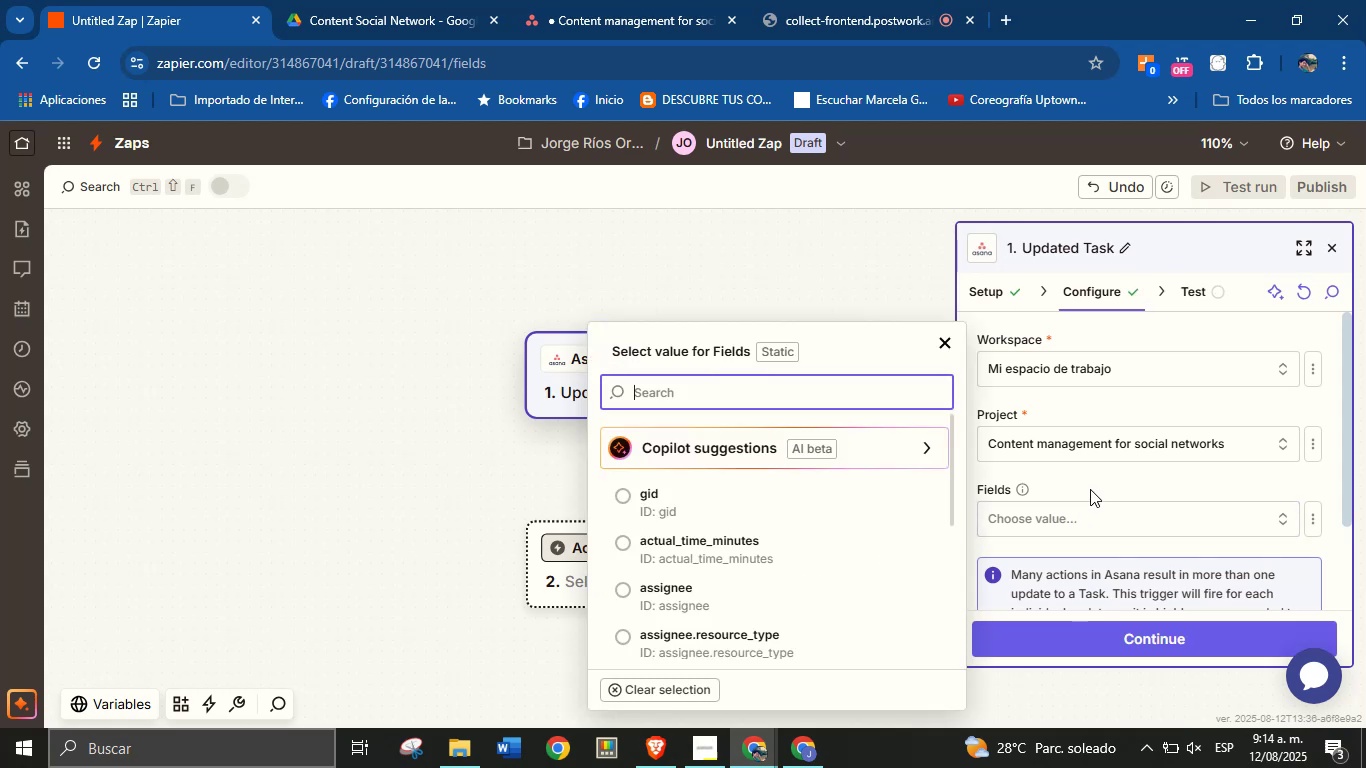 
left_click([1090, 489])
 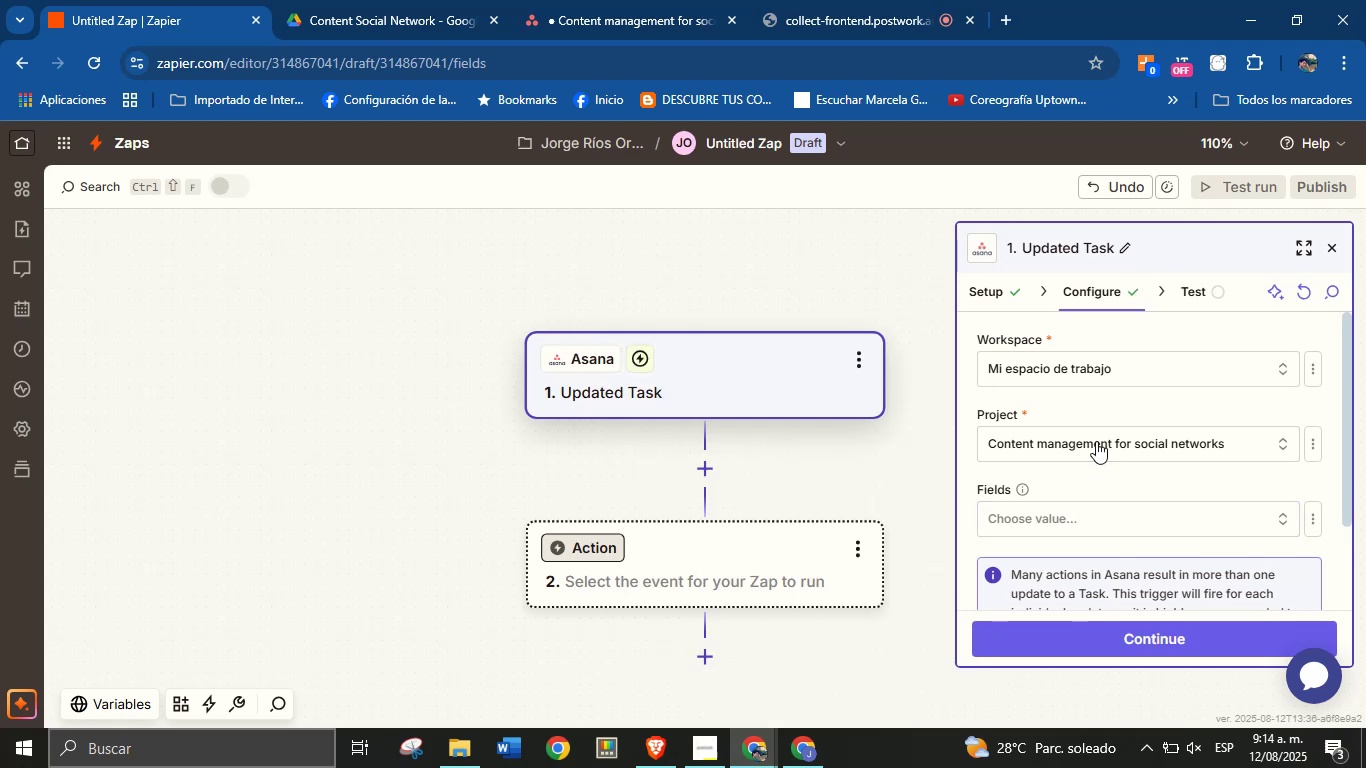 
scroll: coordinate [1103, 446], scroll_direction: down, amount: 3.0
 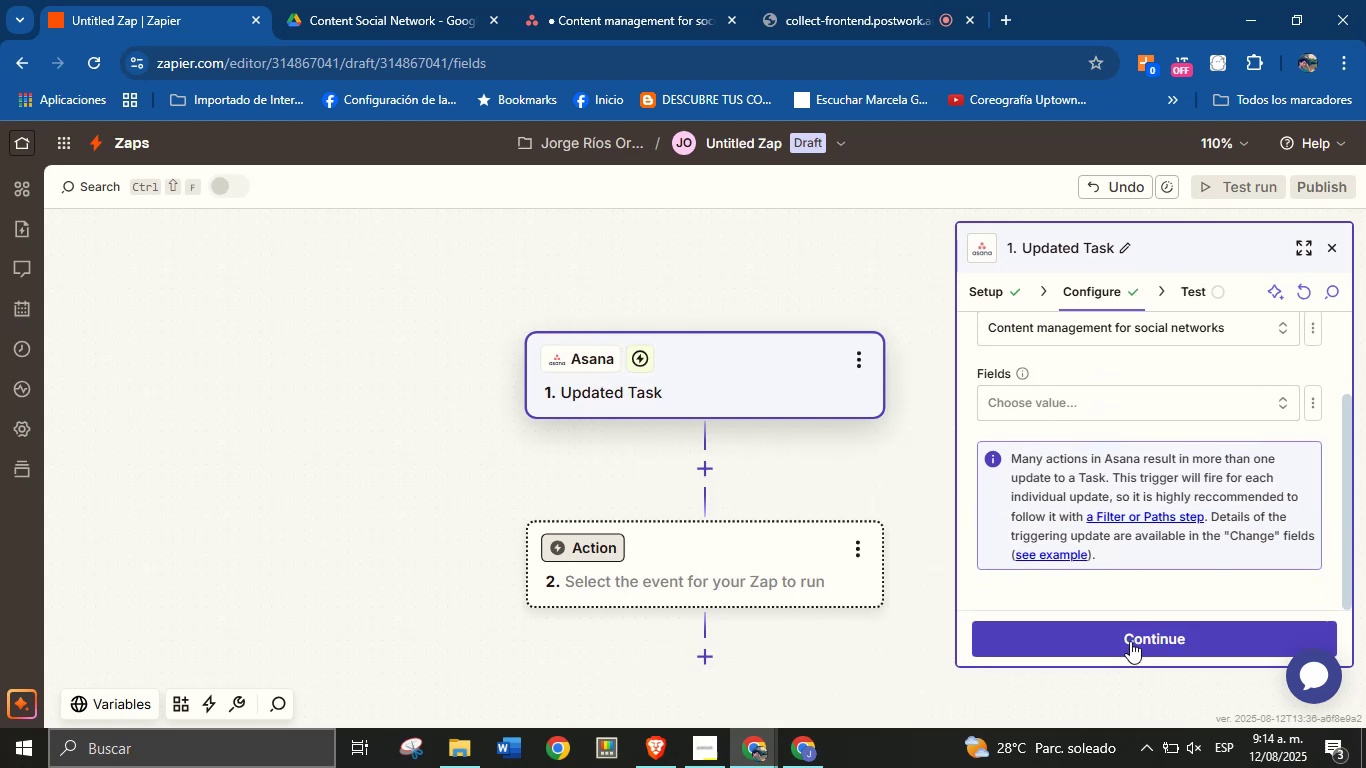 
left_click([1134, 637])
 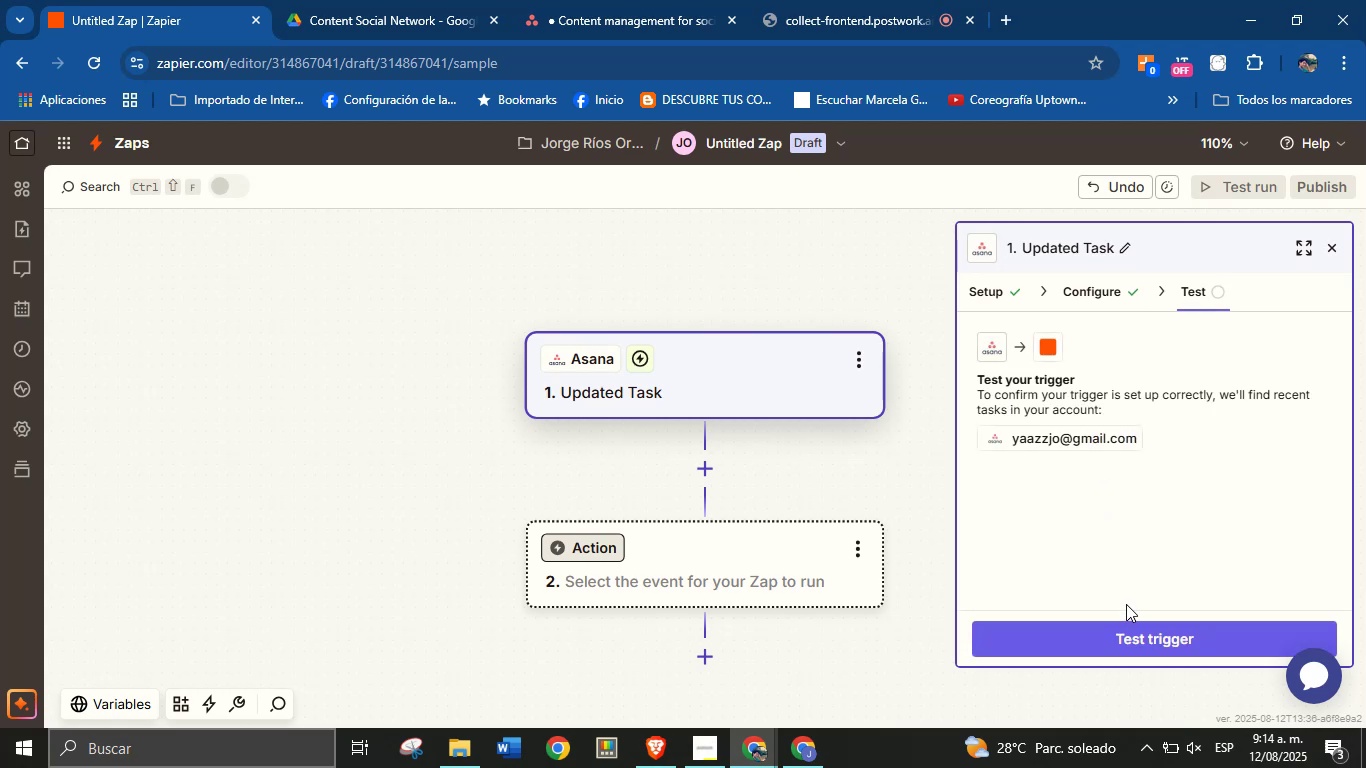 
left_click([1118, 642])
 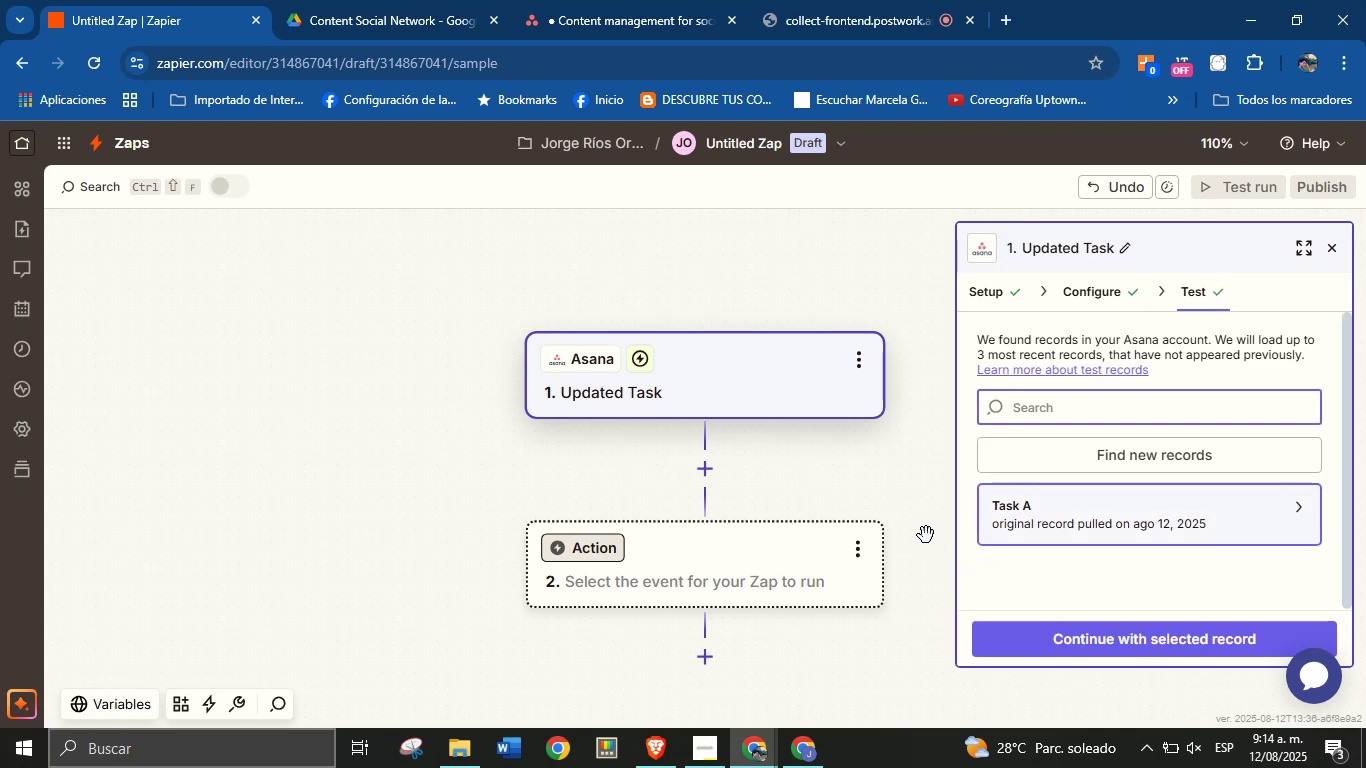 
left_click([1071, 513])
 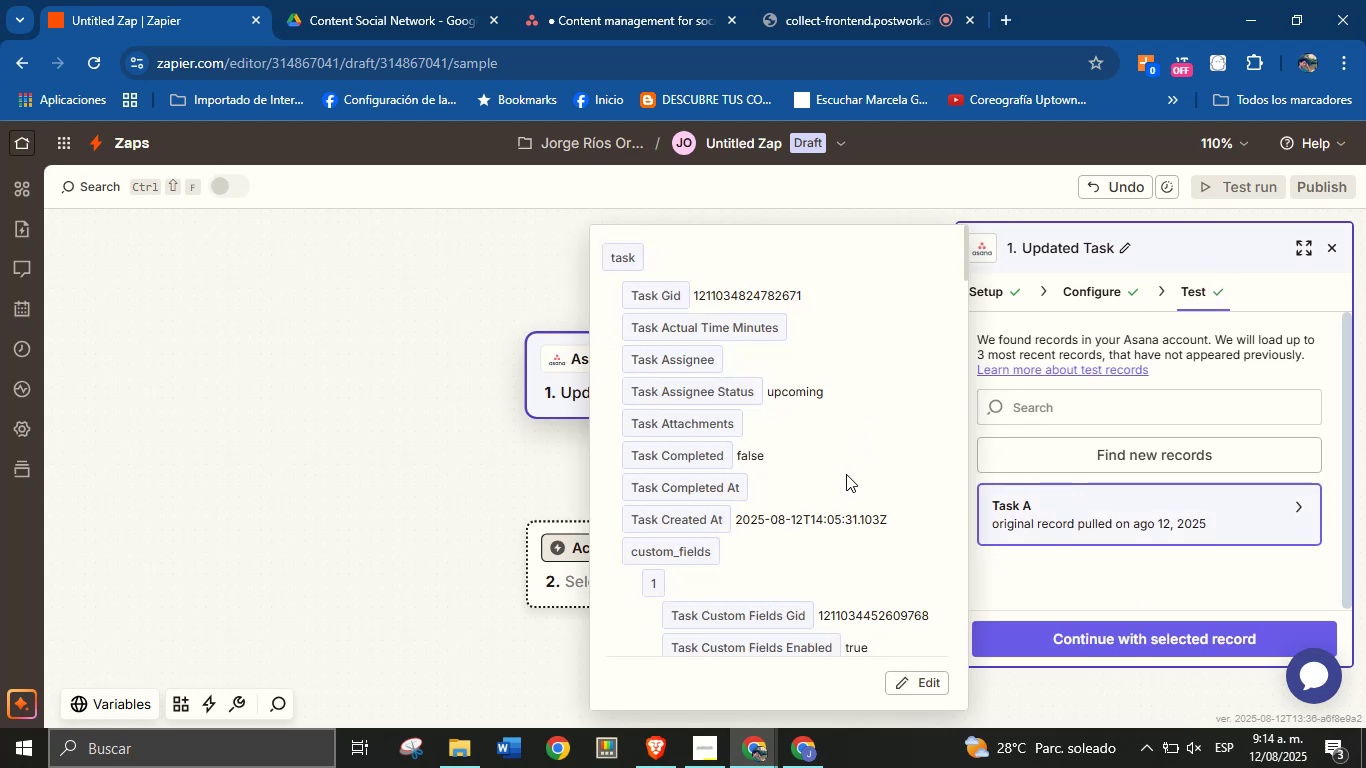 
left_click([1160, 644])
 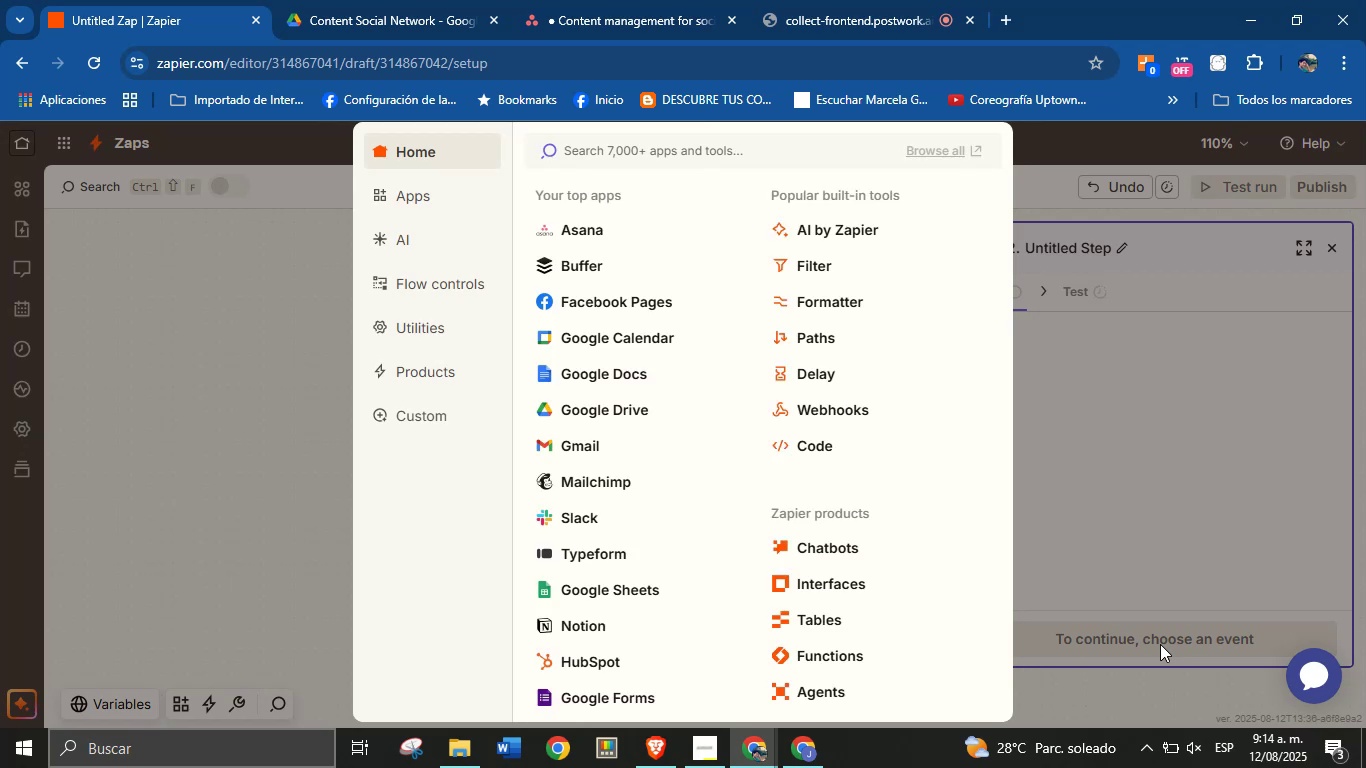 
wait(8.42)
 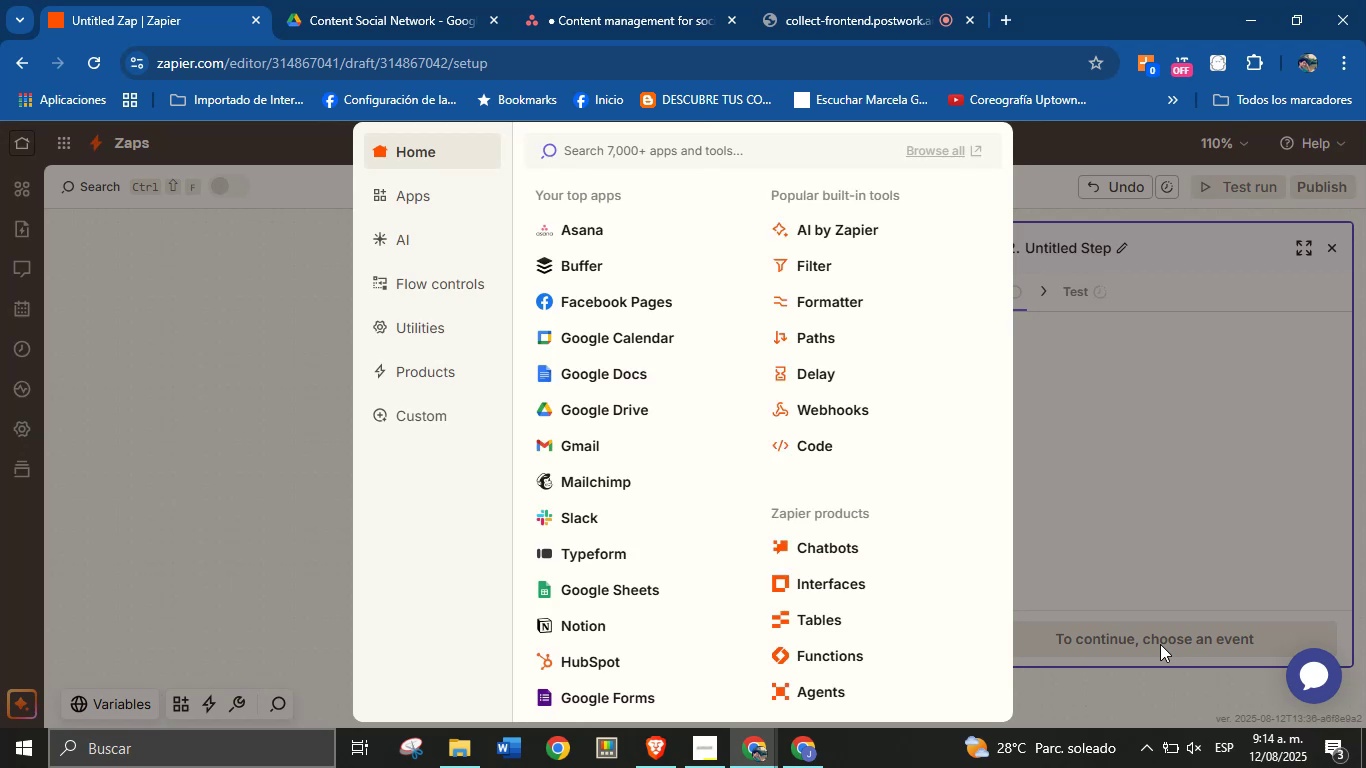 
left_click([816, 265])
 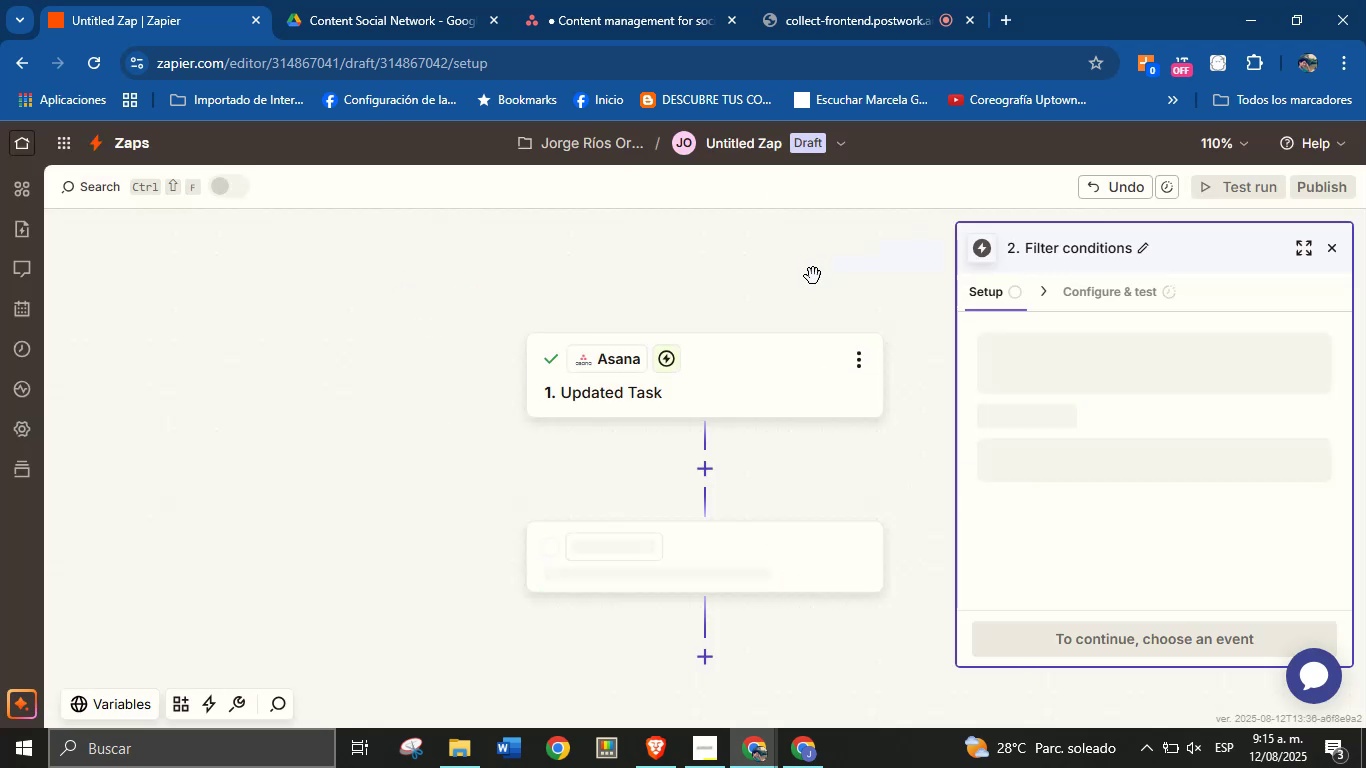 
mouse_move([827, 391])
 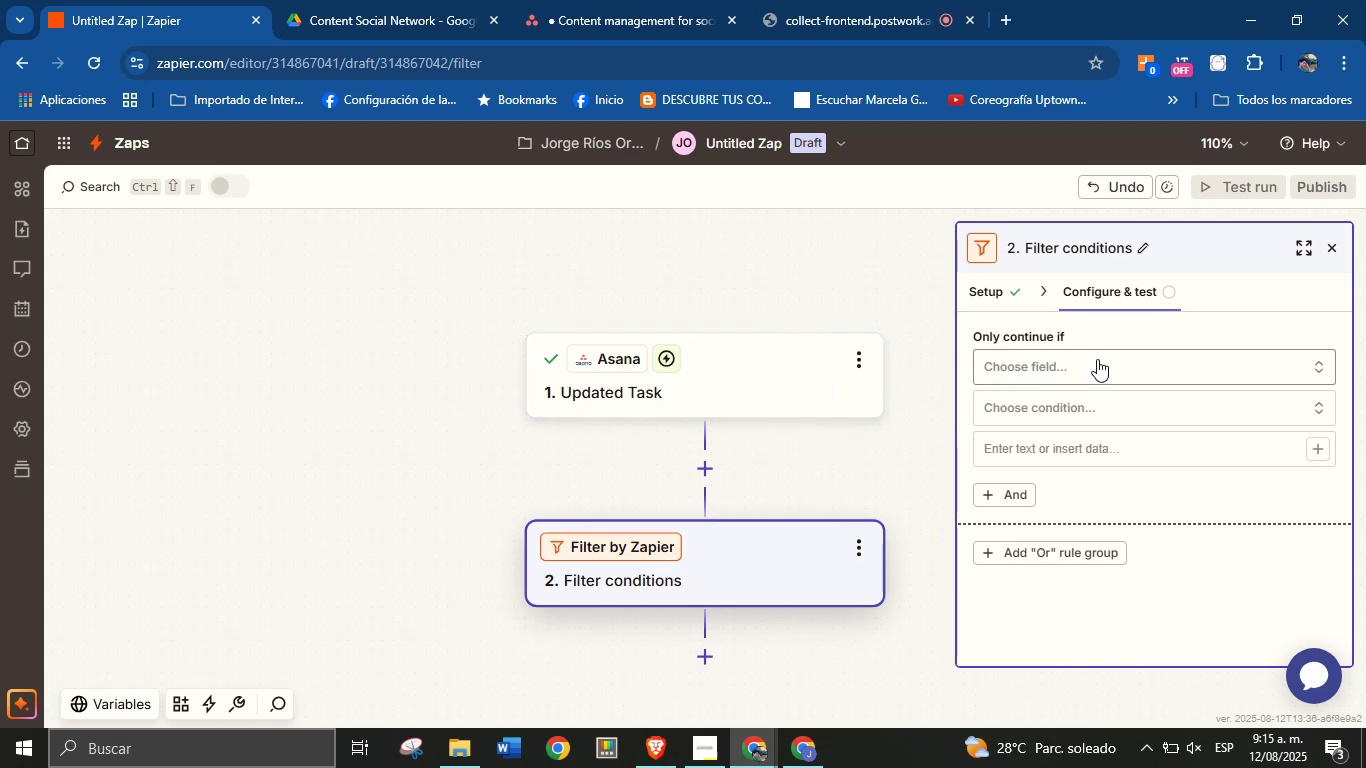 
wait(9.56)
 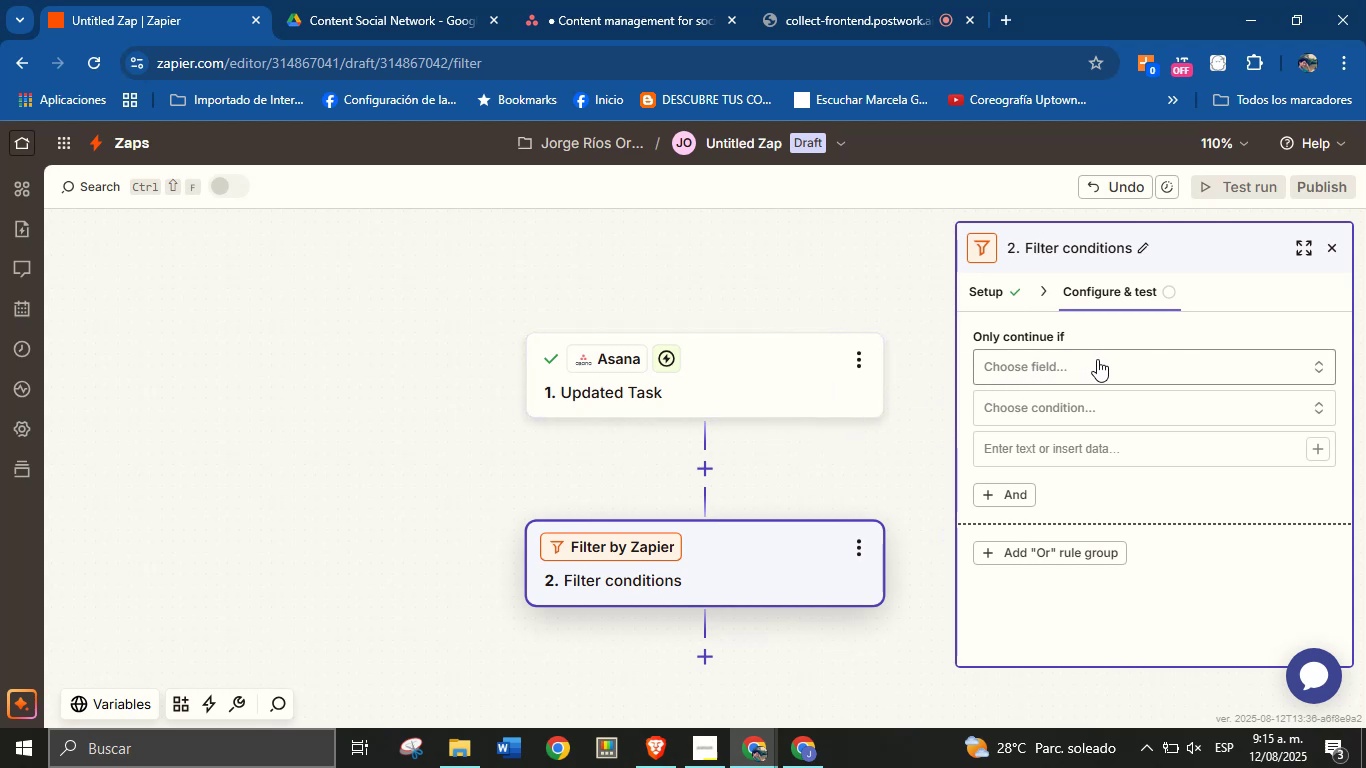 
left_click([1097, 359])
 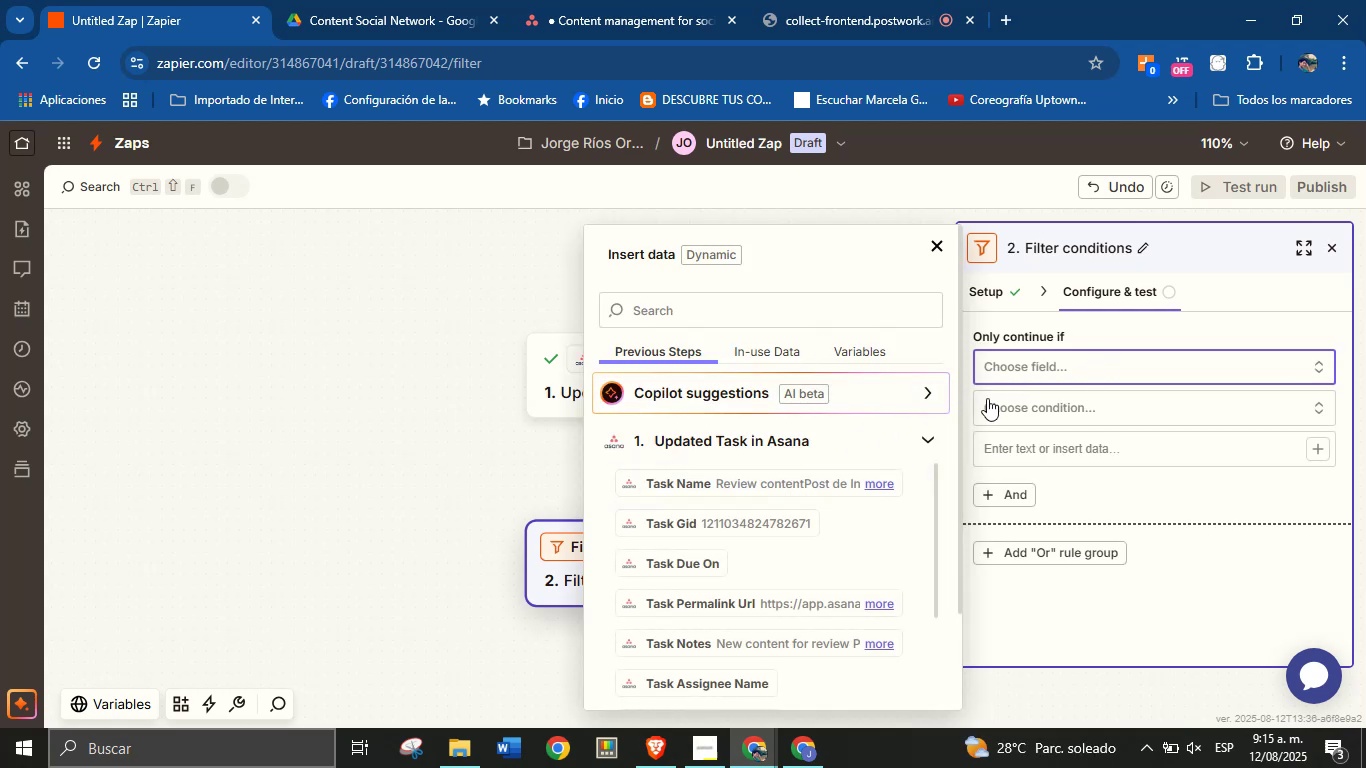 
wait(9.13)
 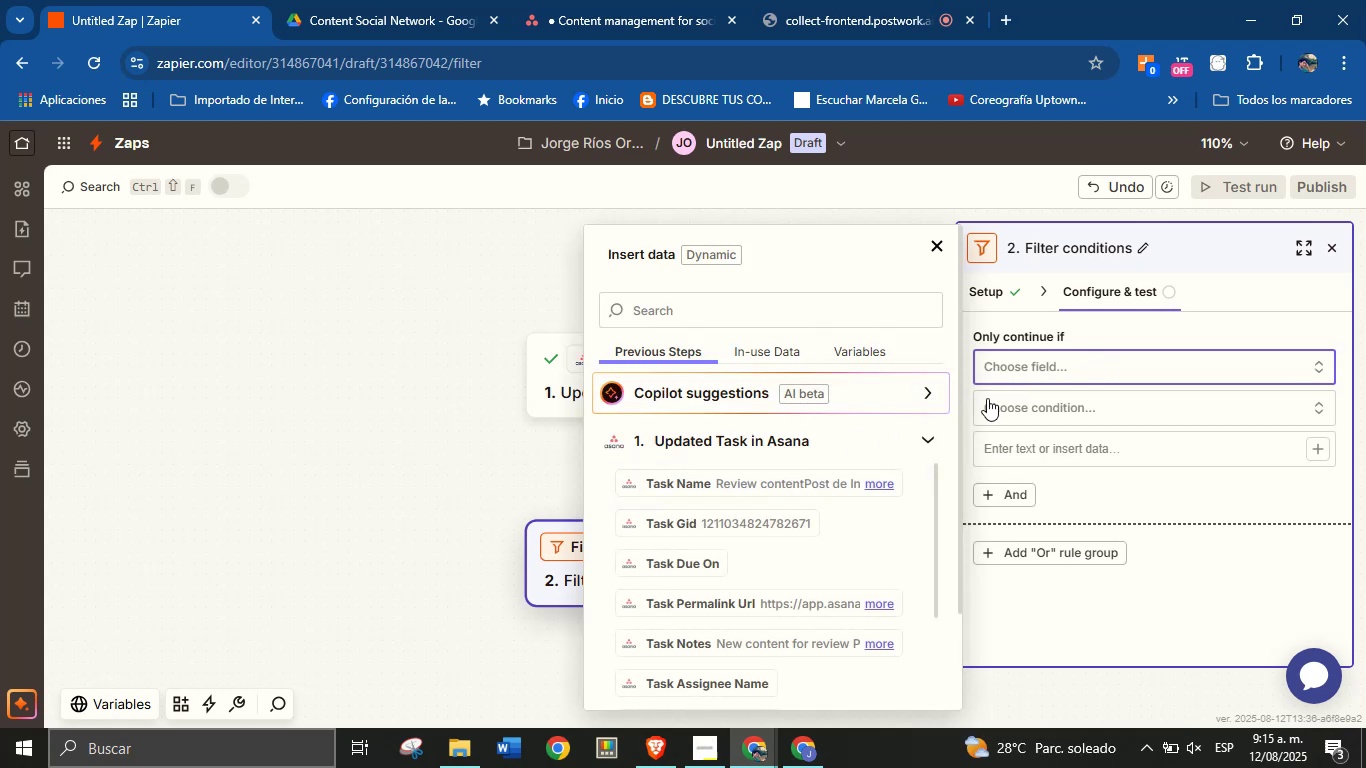 
scroll: coordinate [772, 581], scroll_direction: up, amount: 1.0
 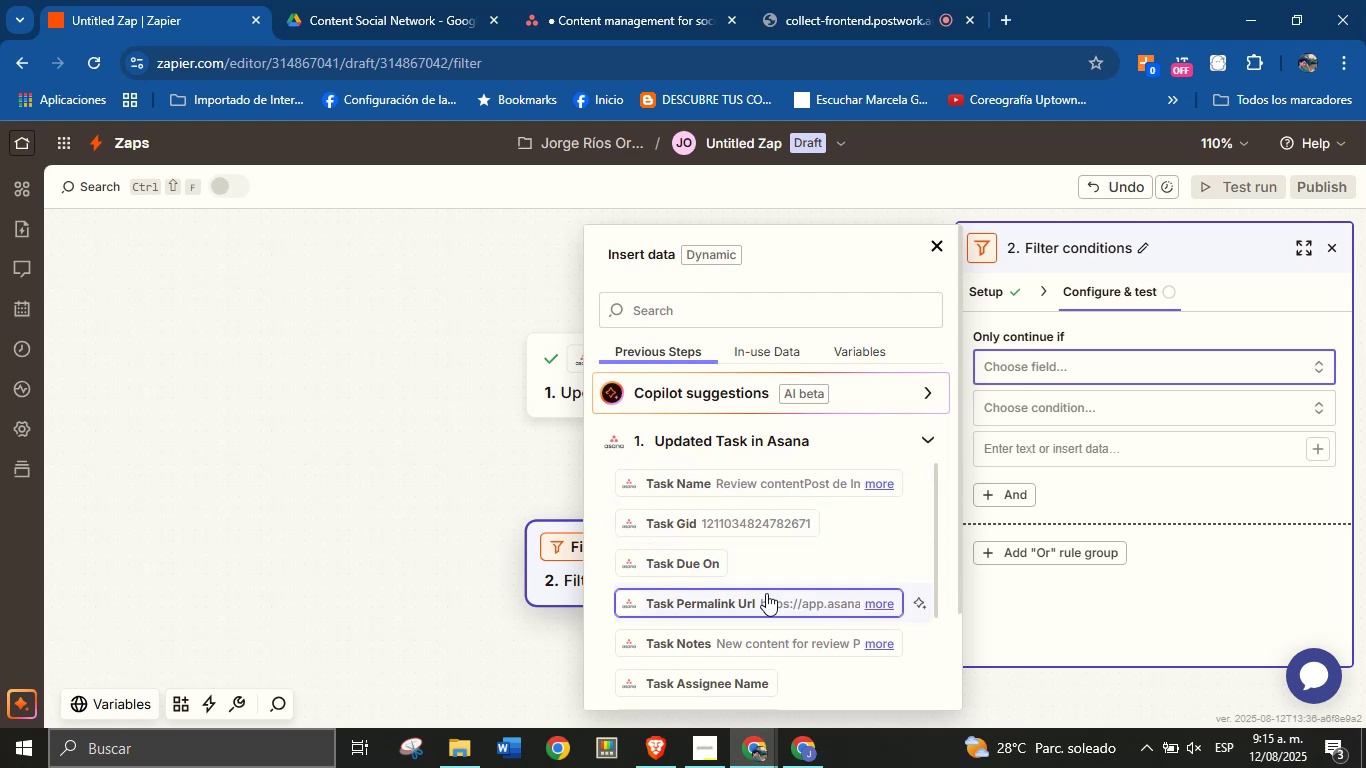 
scroll: coordinate [836, 539], scroll_direction: down, amount: 4.0
 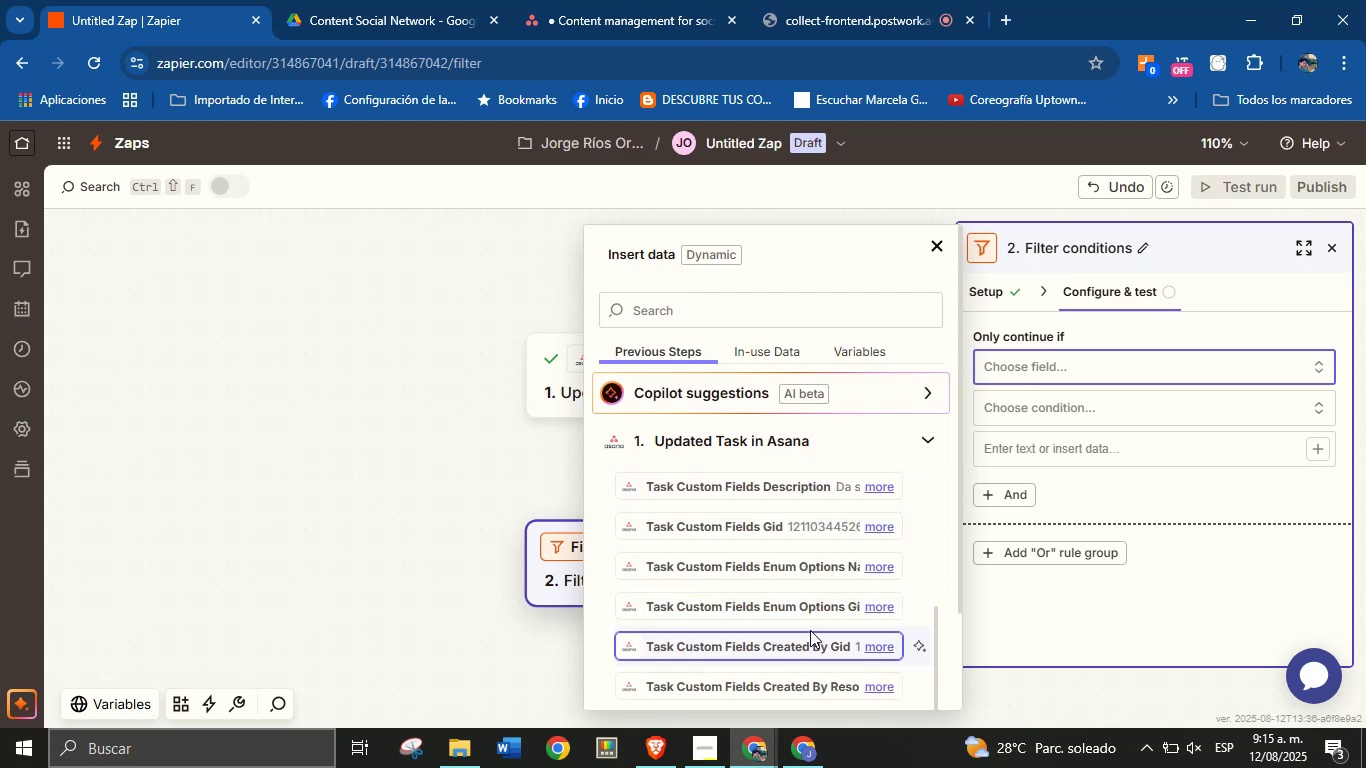 
left_click([866, 562])
 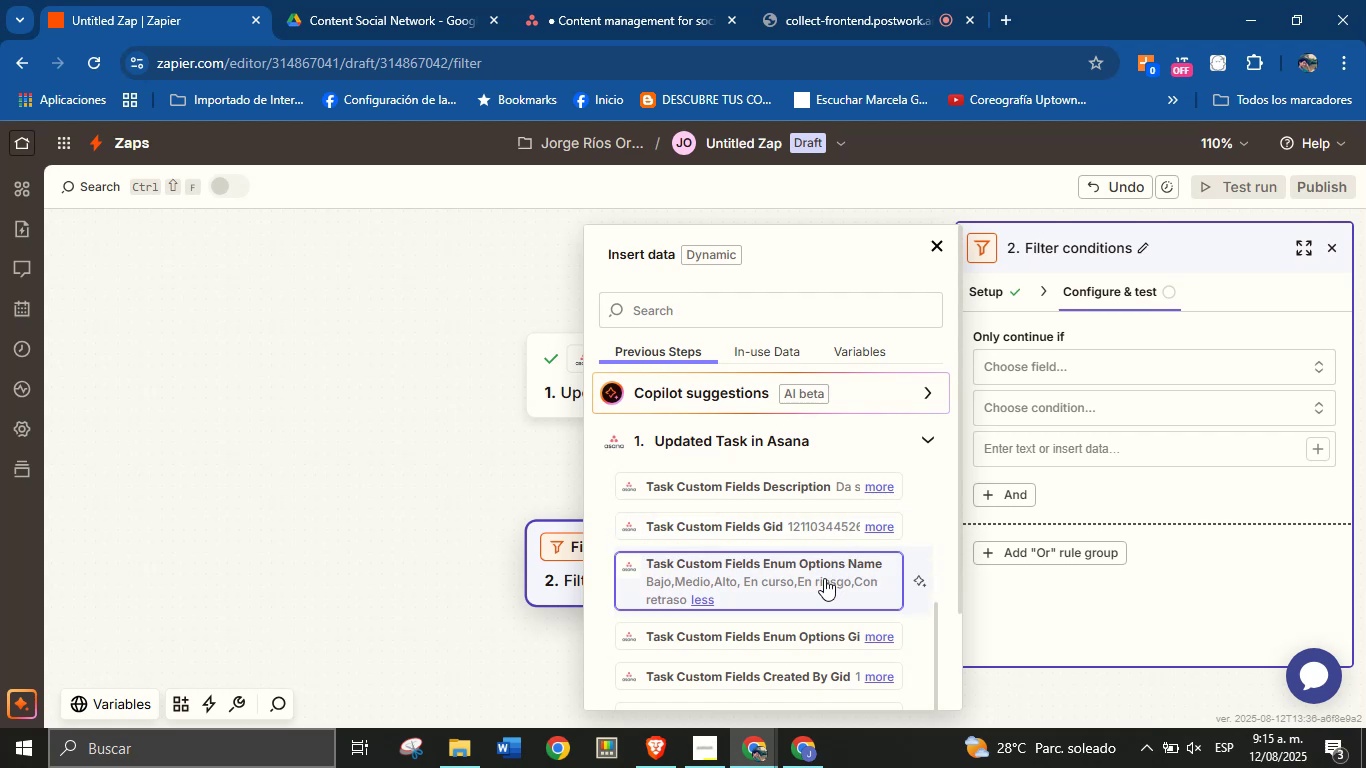 
left_click([889, 632])
 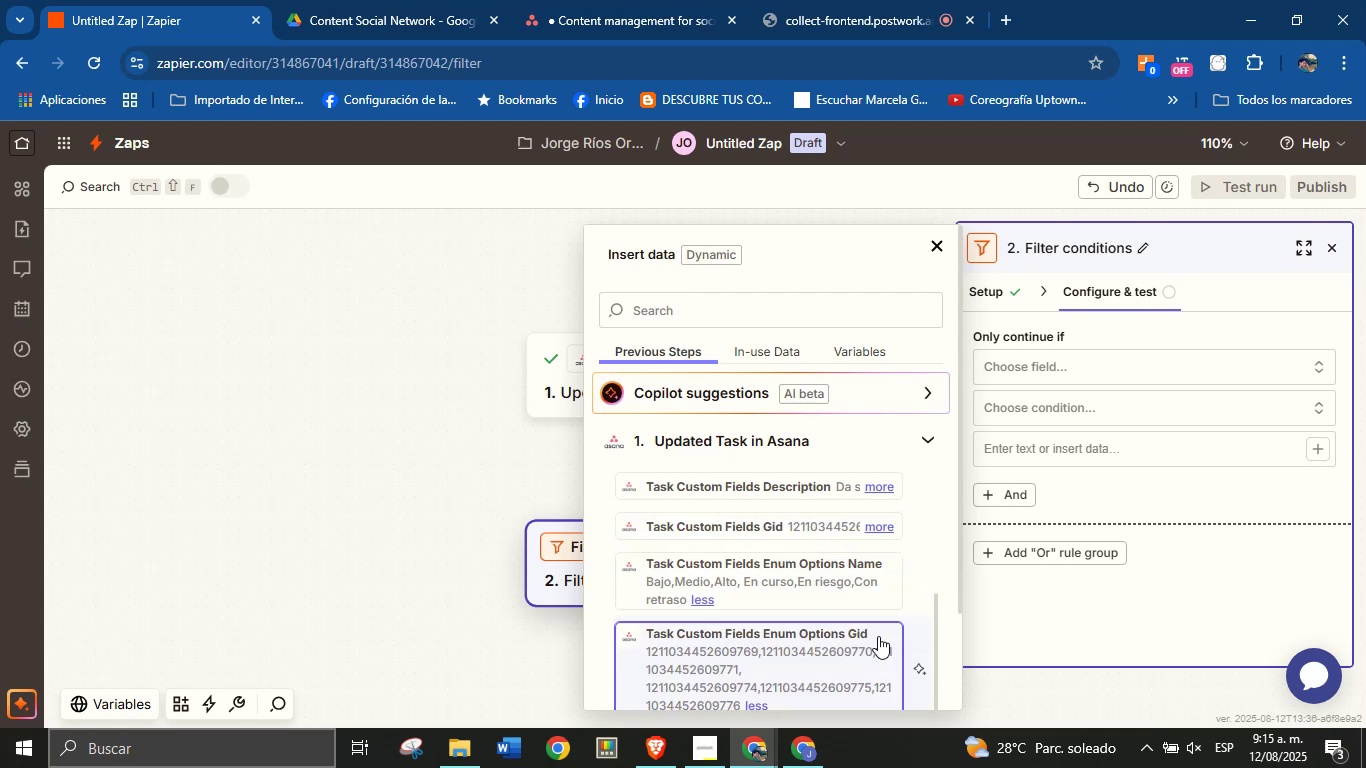 
scroll: coordinate [854, 623], scroll_direction: down, amount: 14.0
 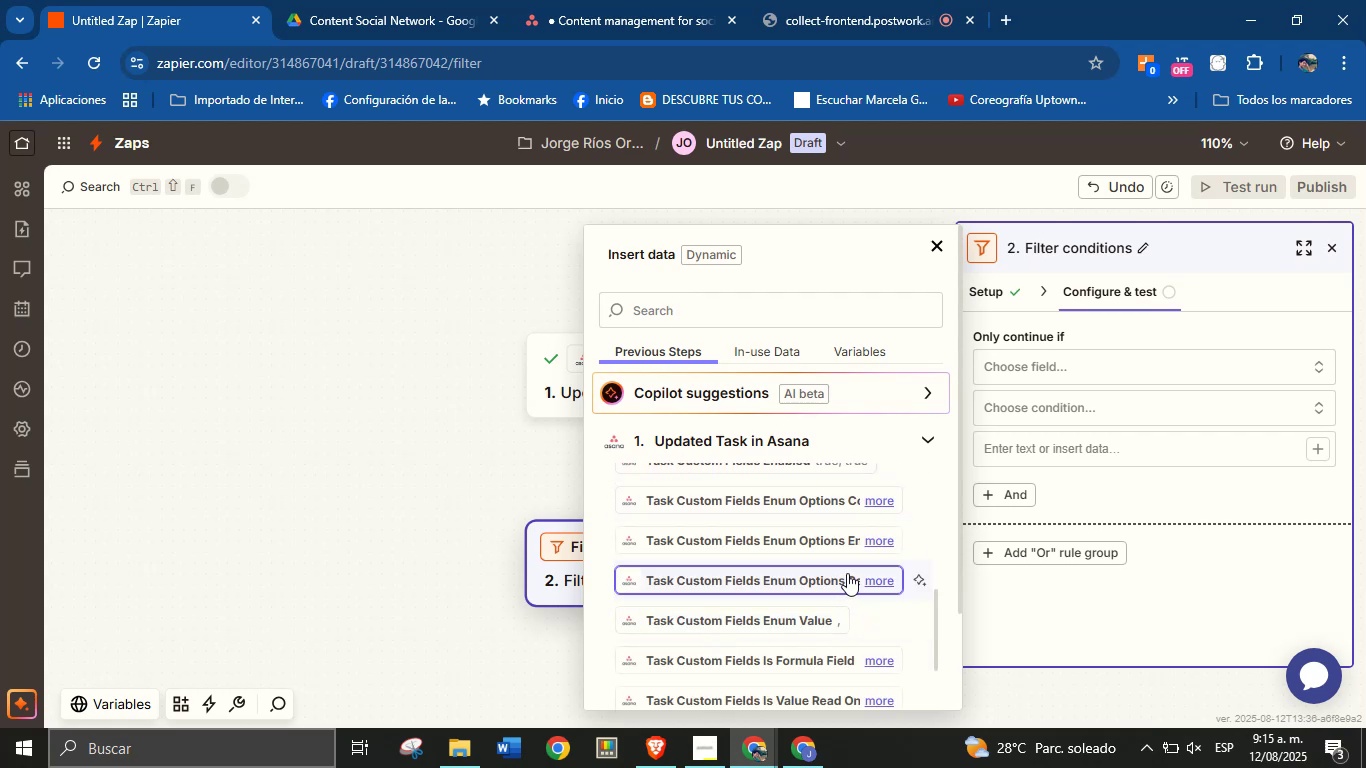 
wait(5.05)
 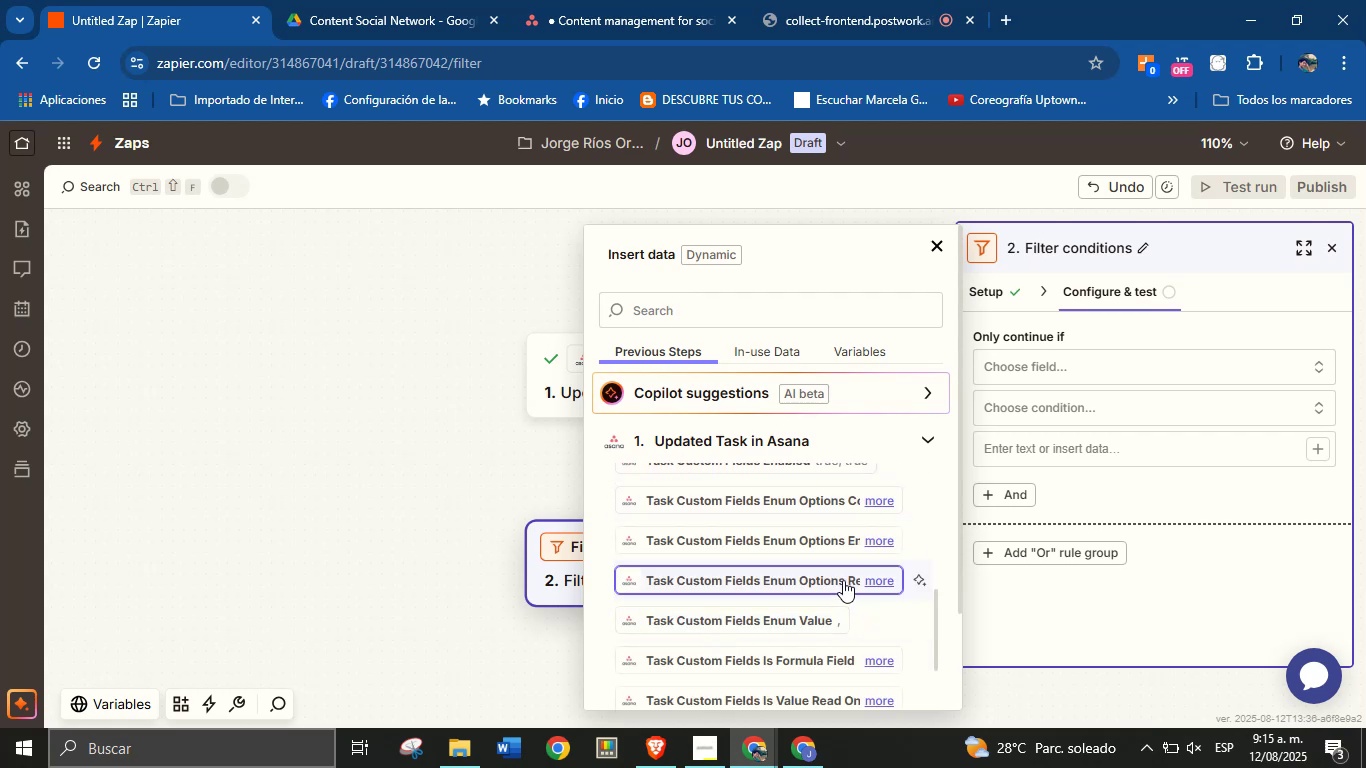 
scroll: coordinate [851, 583], scroll_direction: up, amount: 7.0
 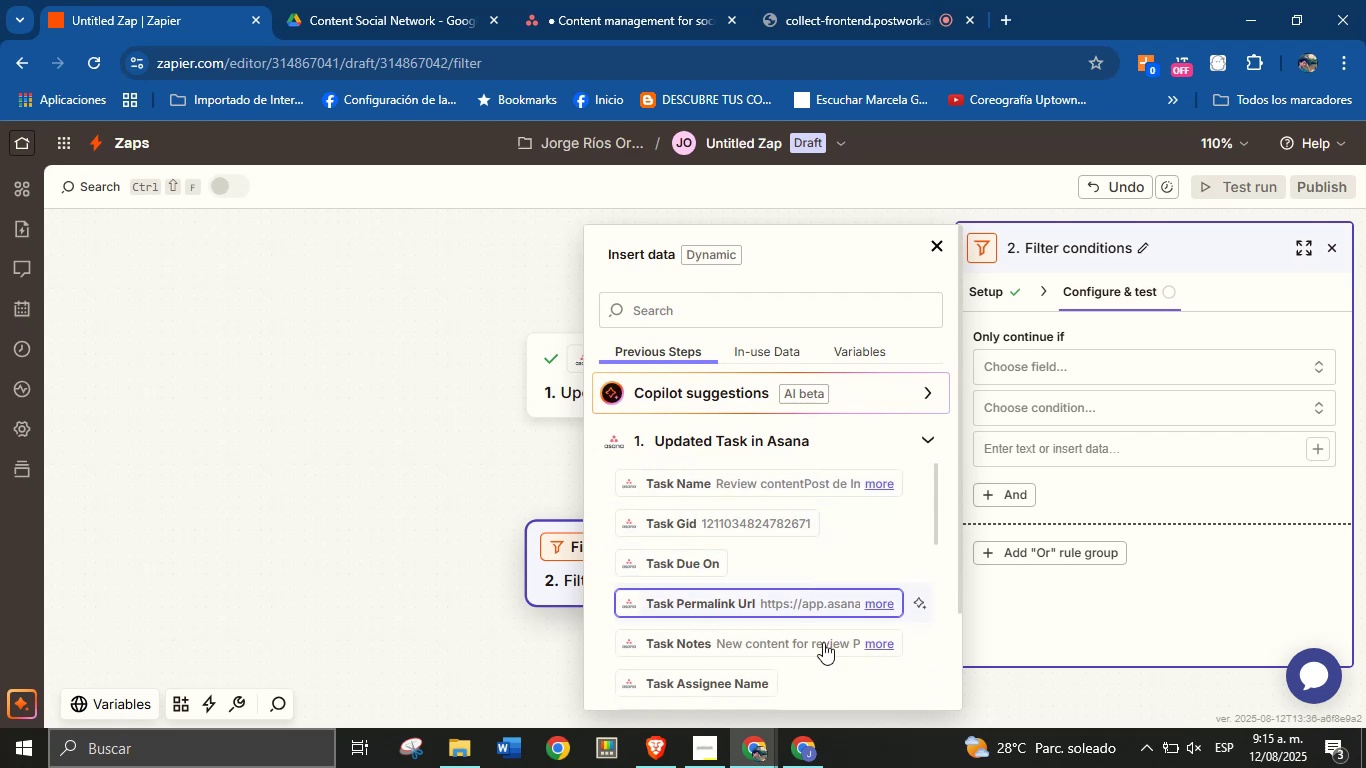 
wait(5.25)
 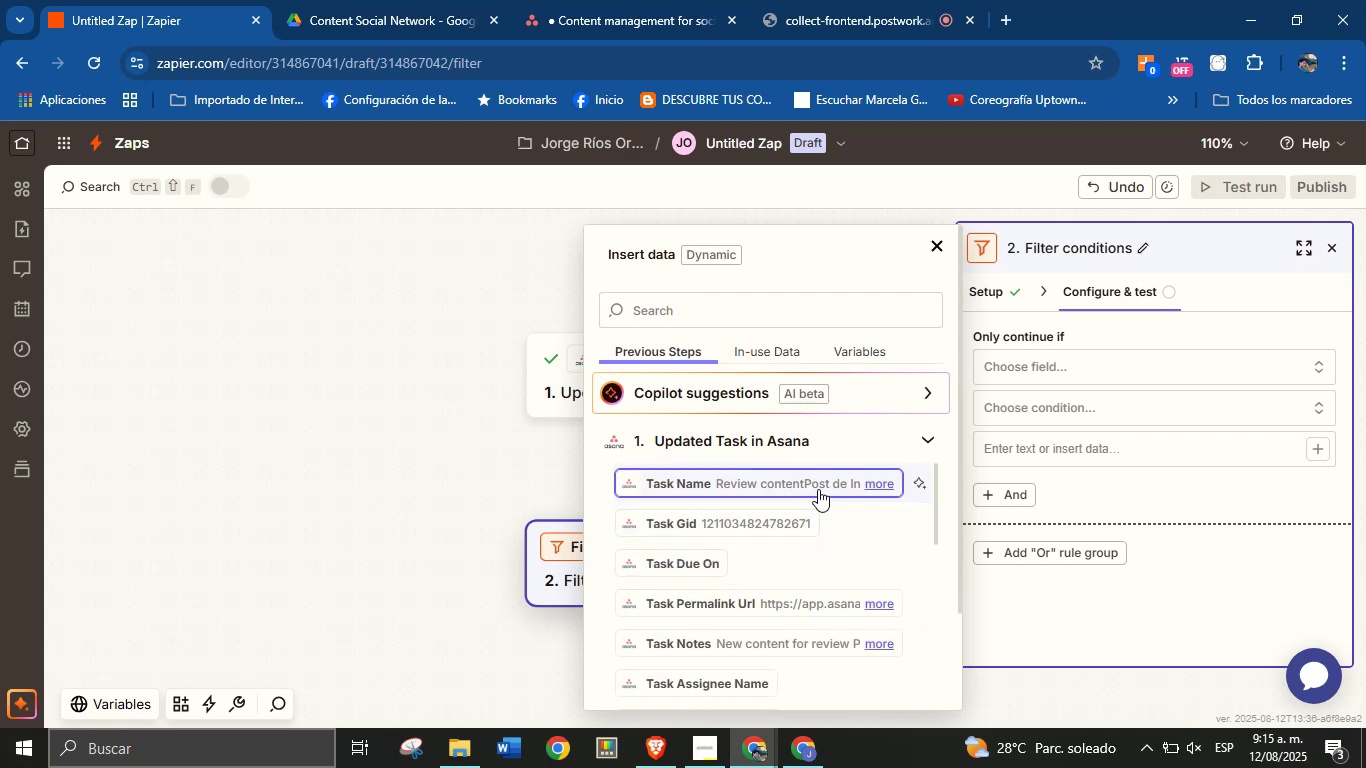 
scroll: coordinate [829, 561], scroll_direction: down, amount: 3.0
 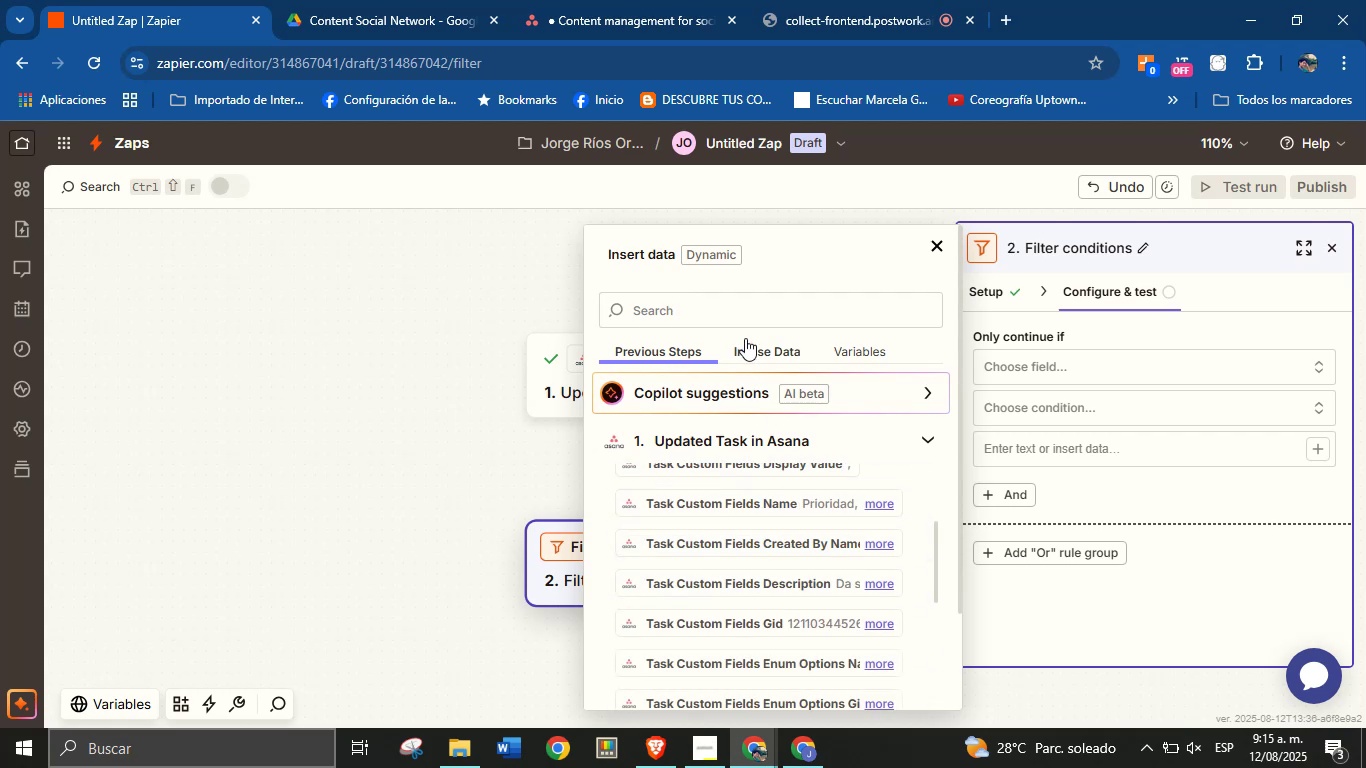 
left_click([744, 319])
 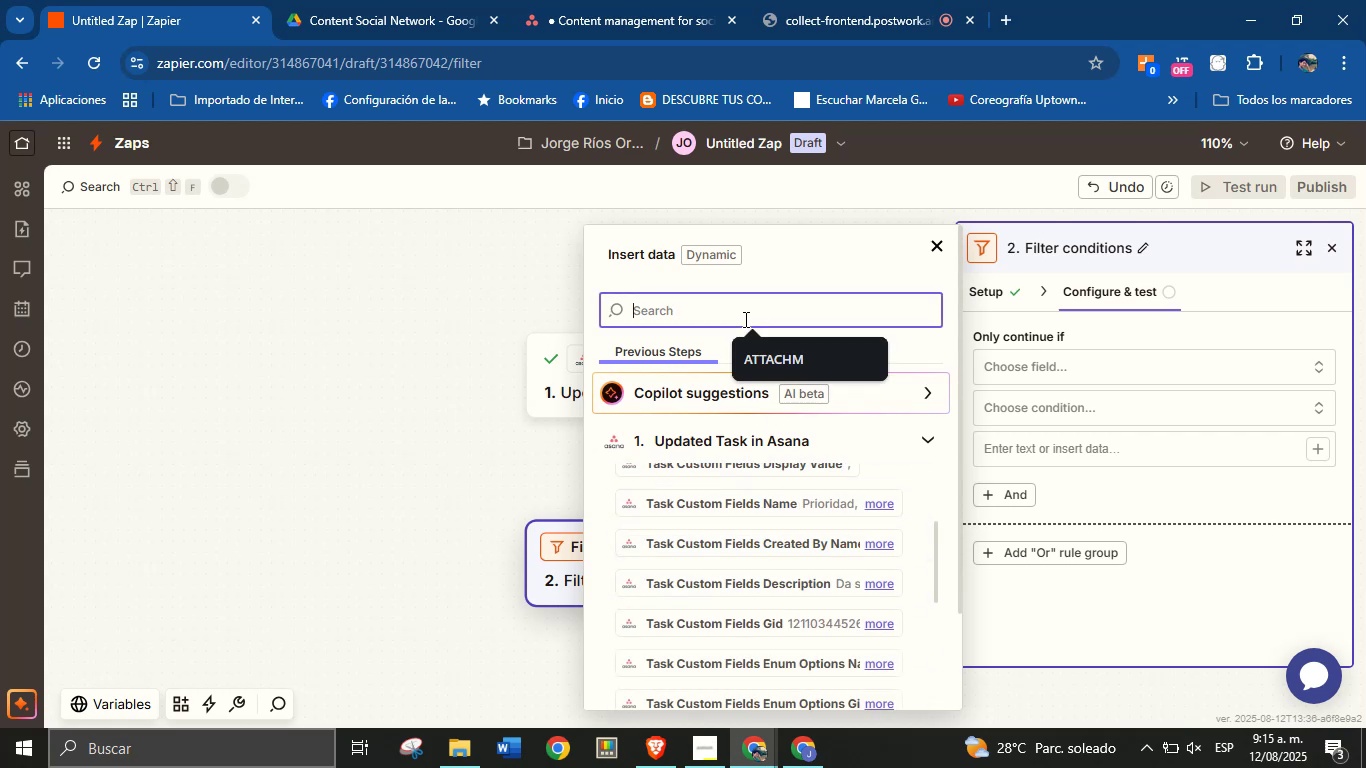 
type(sec)
 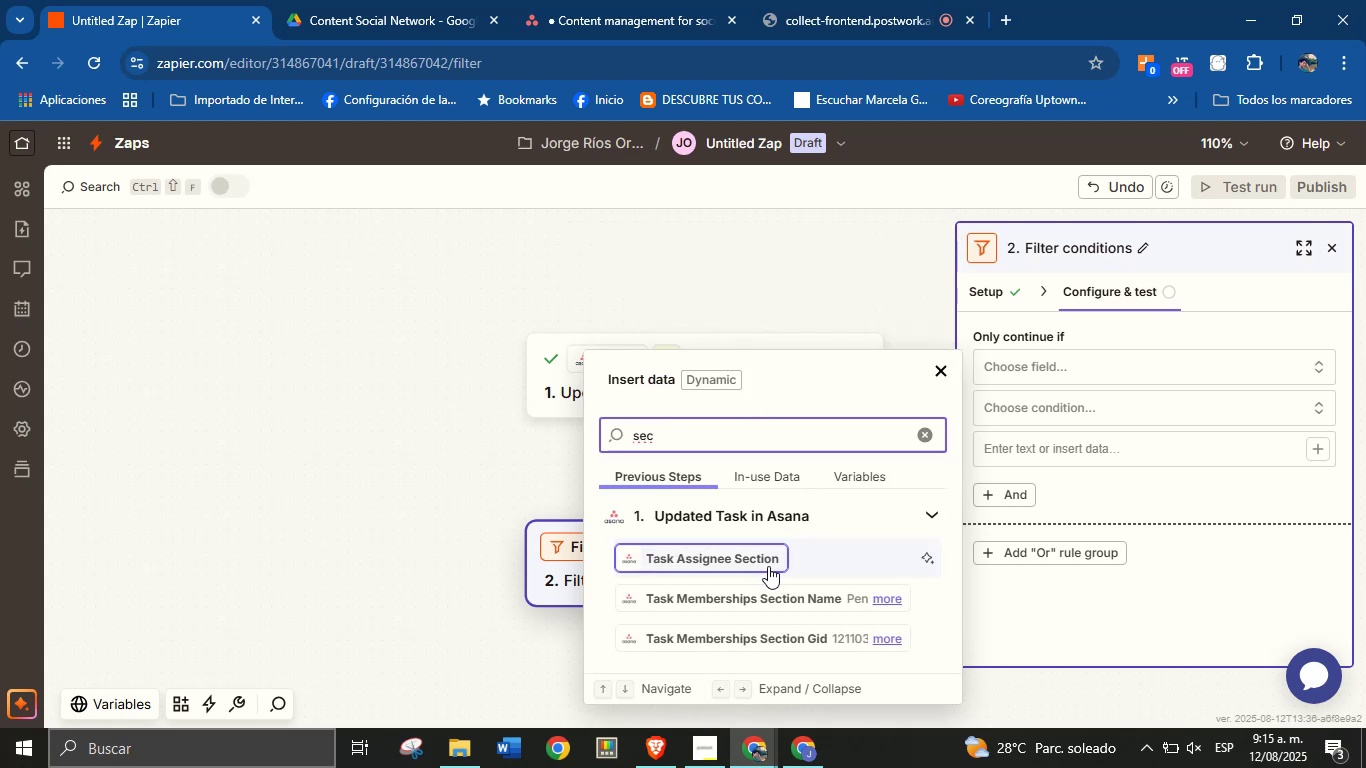 
left_click([764, 555])
 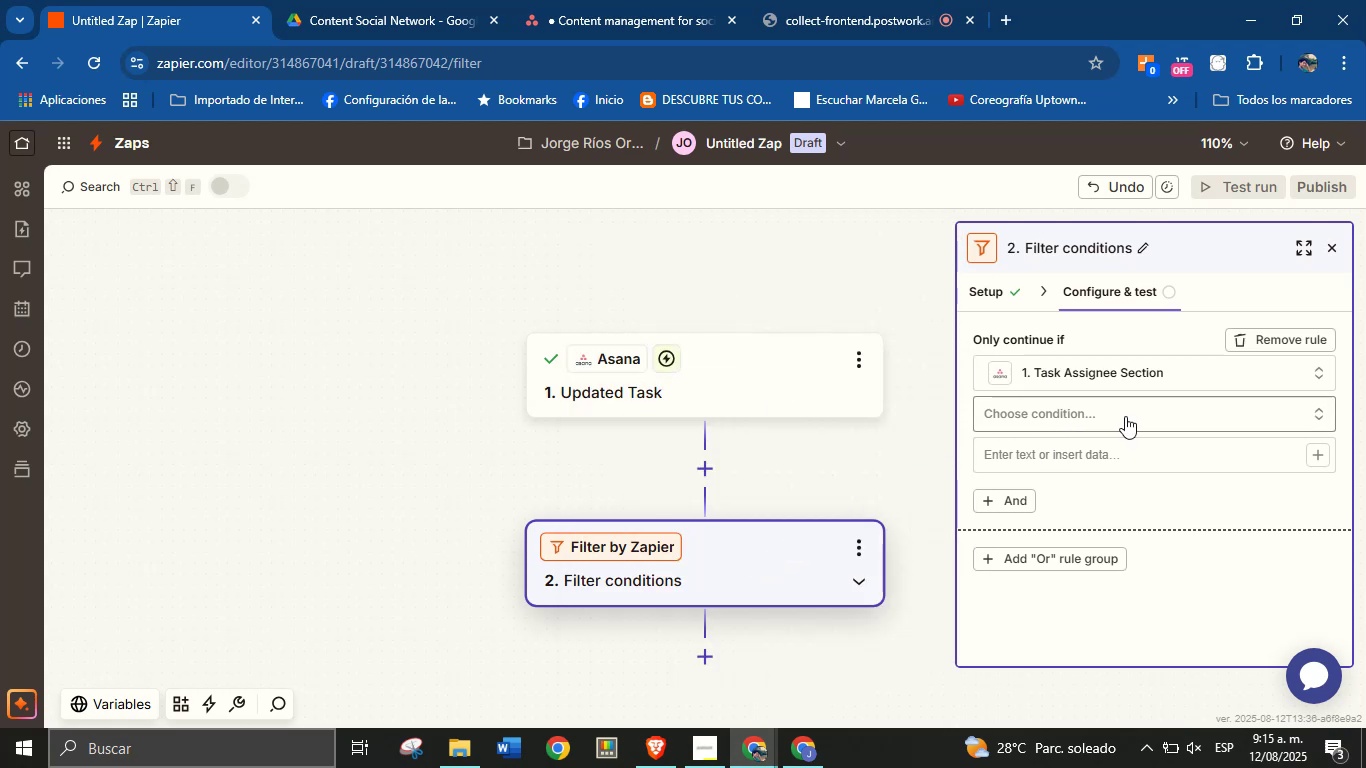 
left_click([1150, 410])
 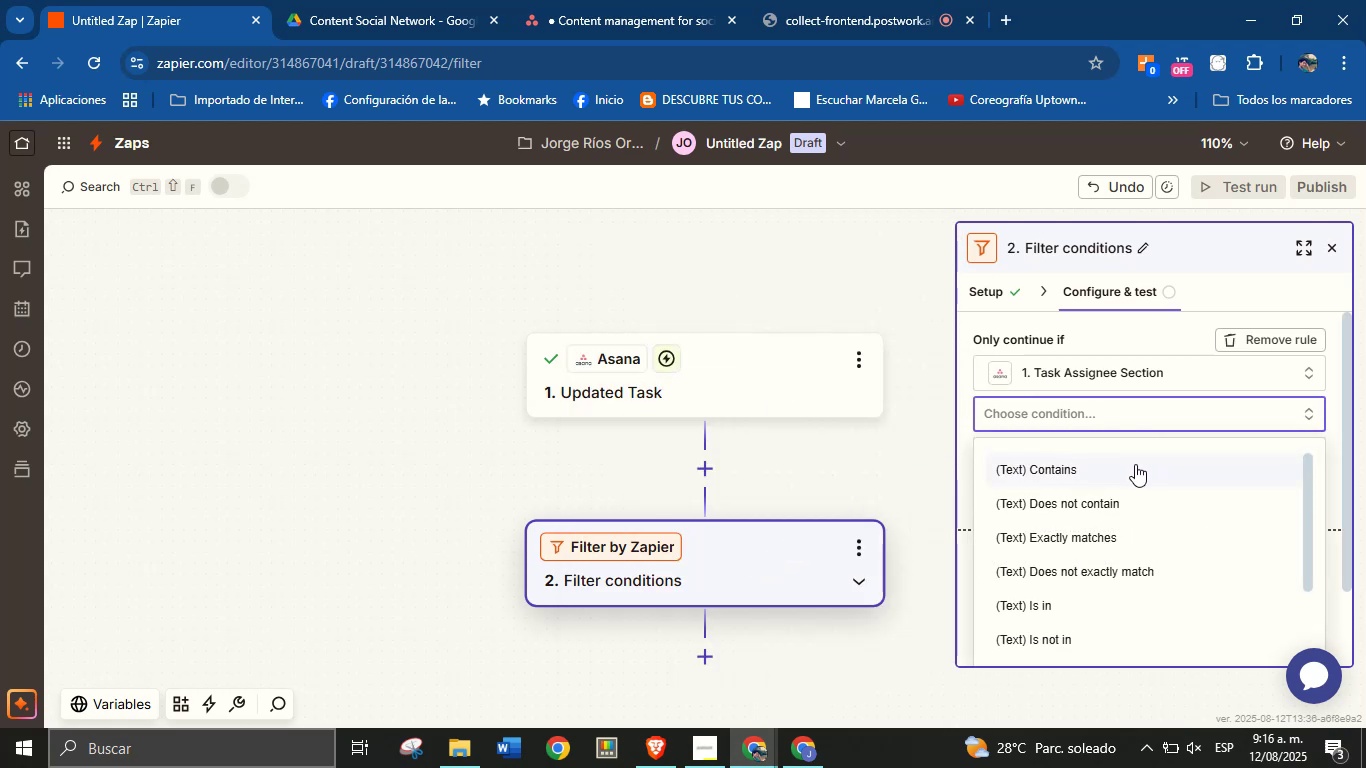 
left_click([1129, 535])
 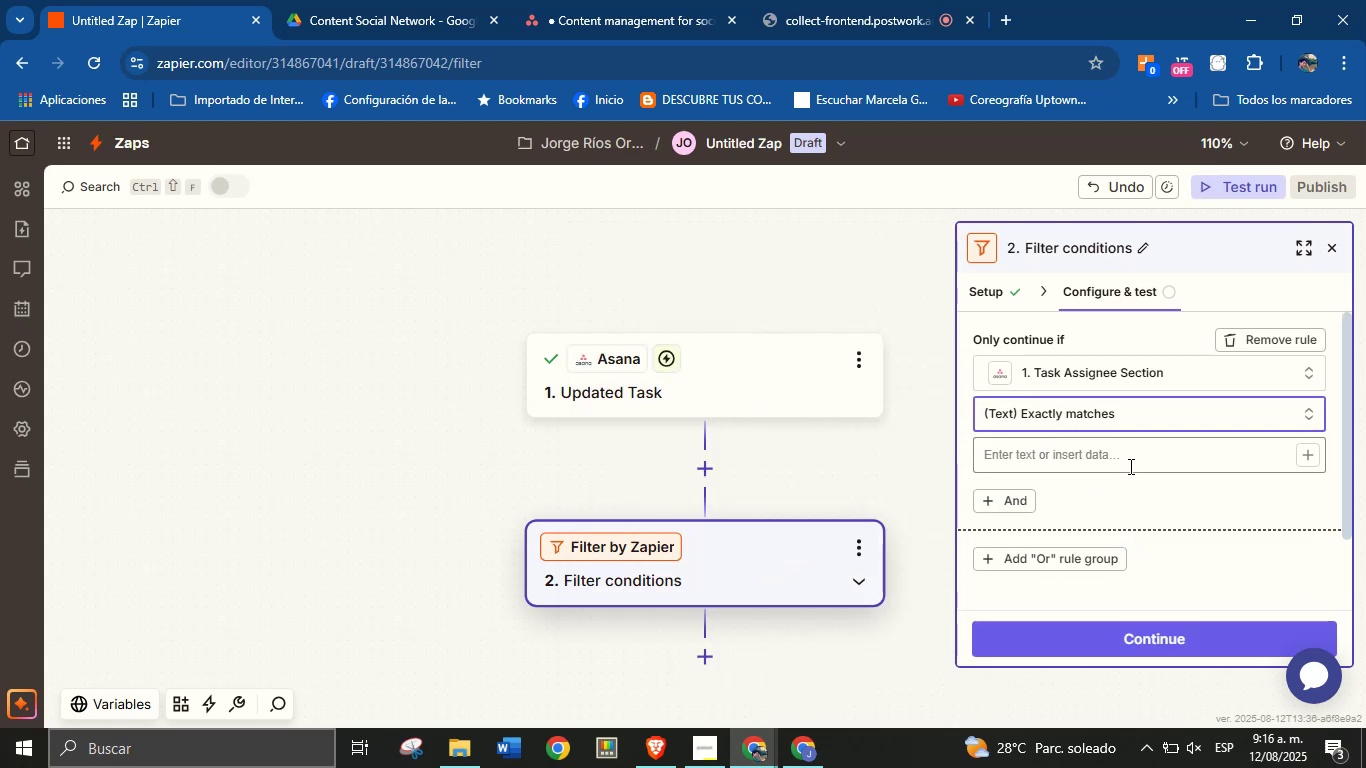 
left_click([1129, 461])
 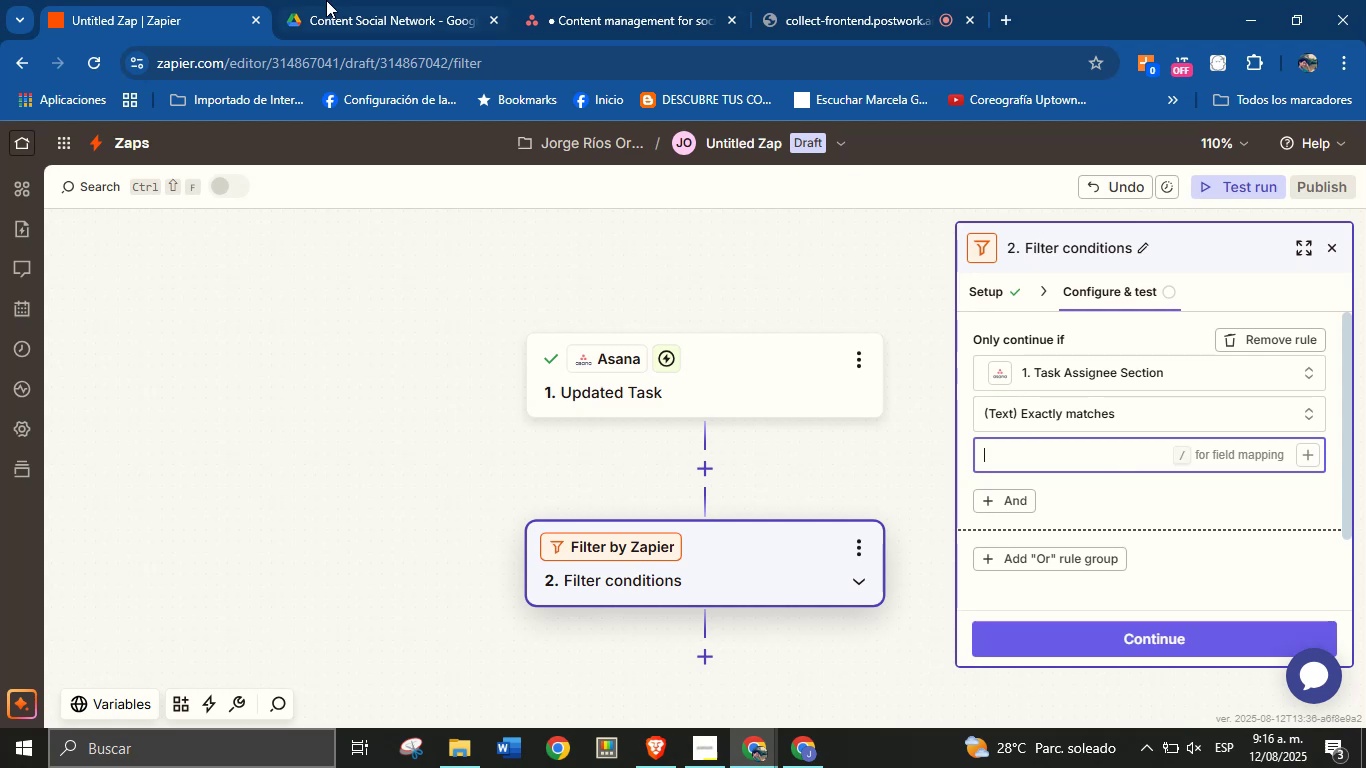 
left_click([628, 0])
 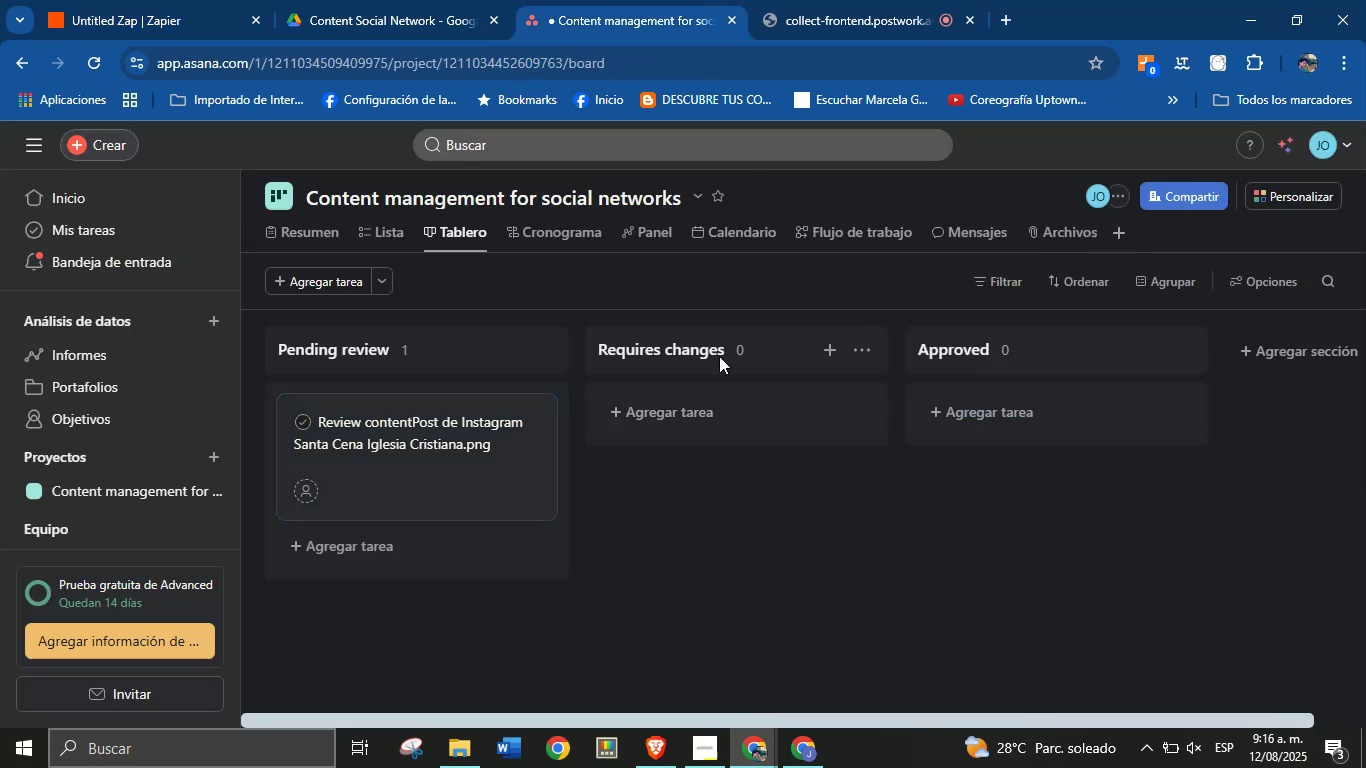 
wait(5.11)
 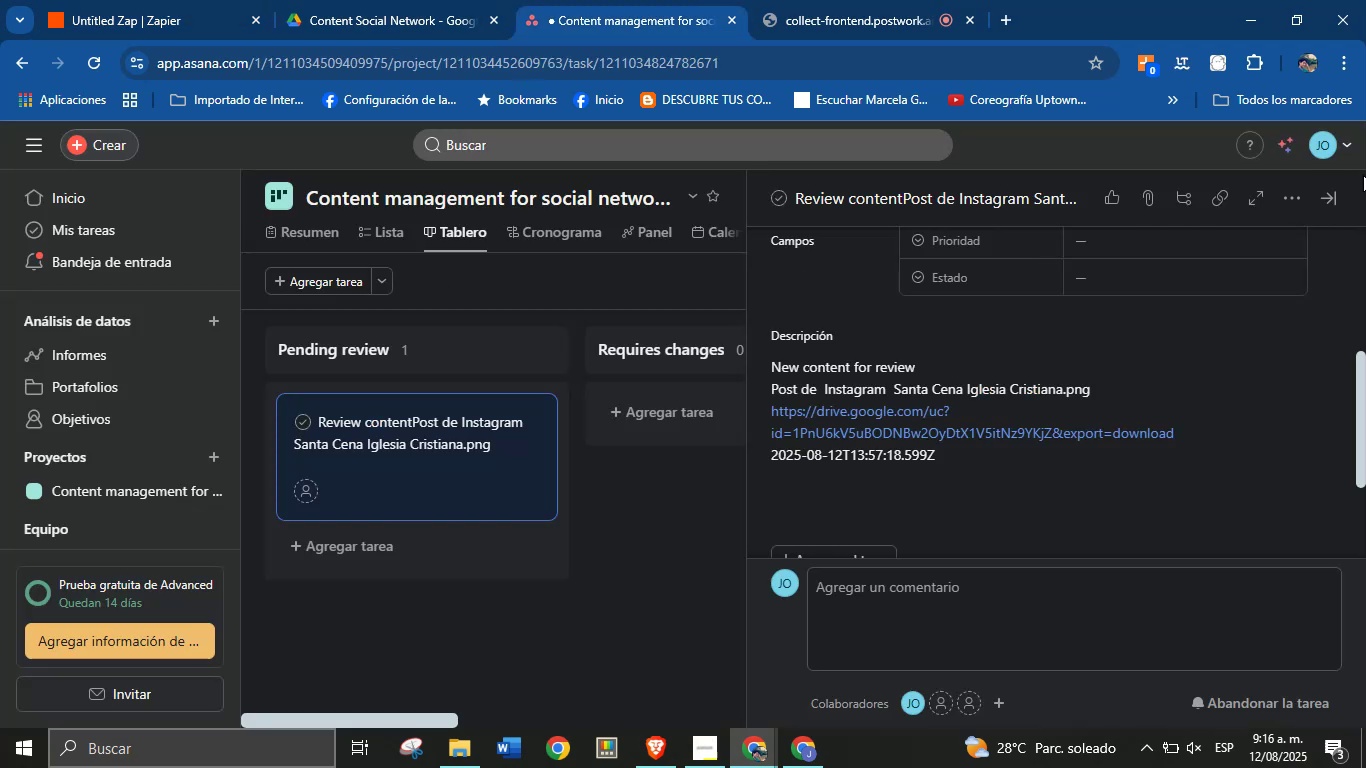 
double_click([711, 351])
 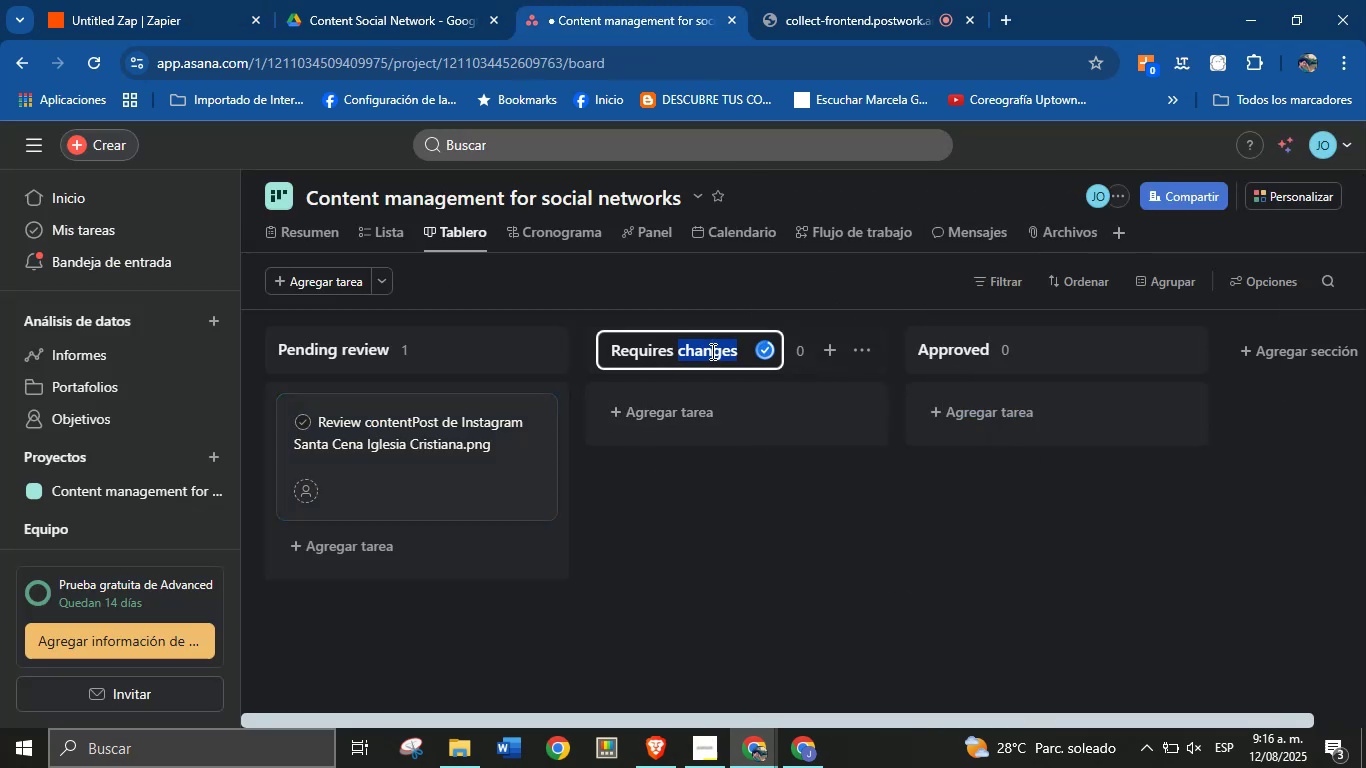 
triple_click([711, 351])
 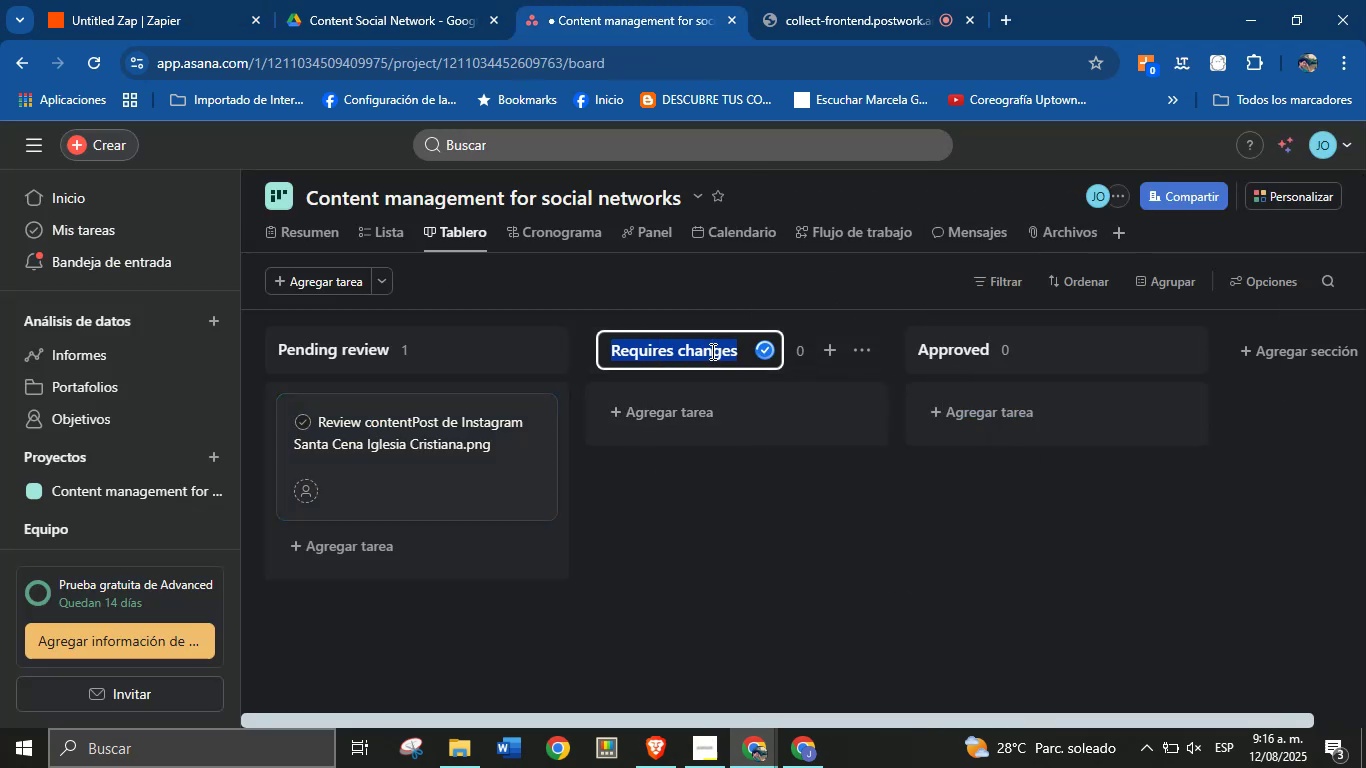 
key(Control+C)
 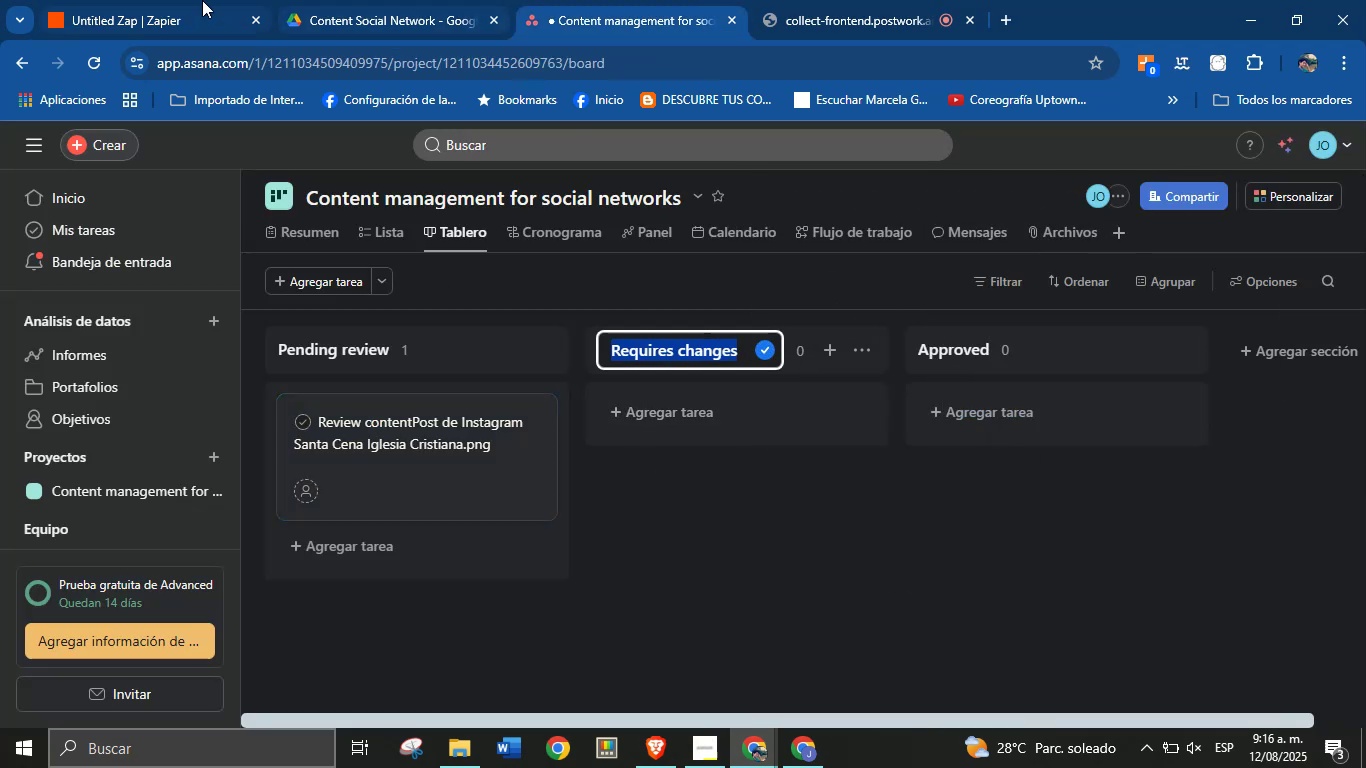 
left_click([178, 0])
 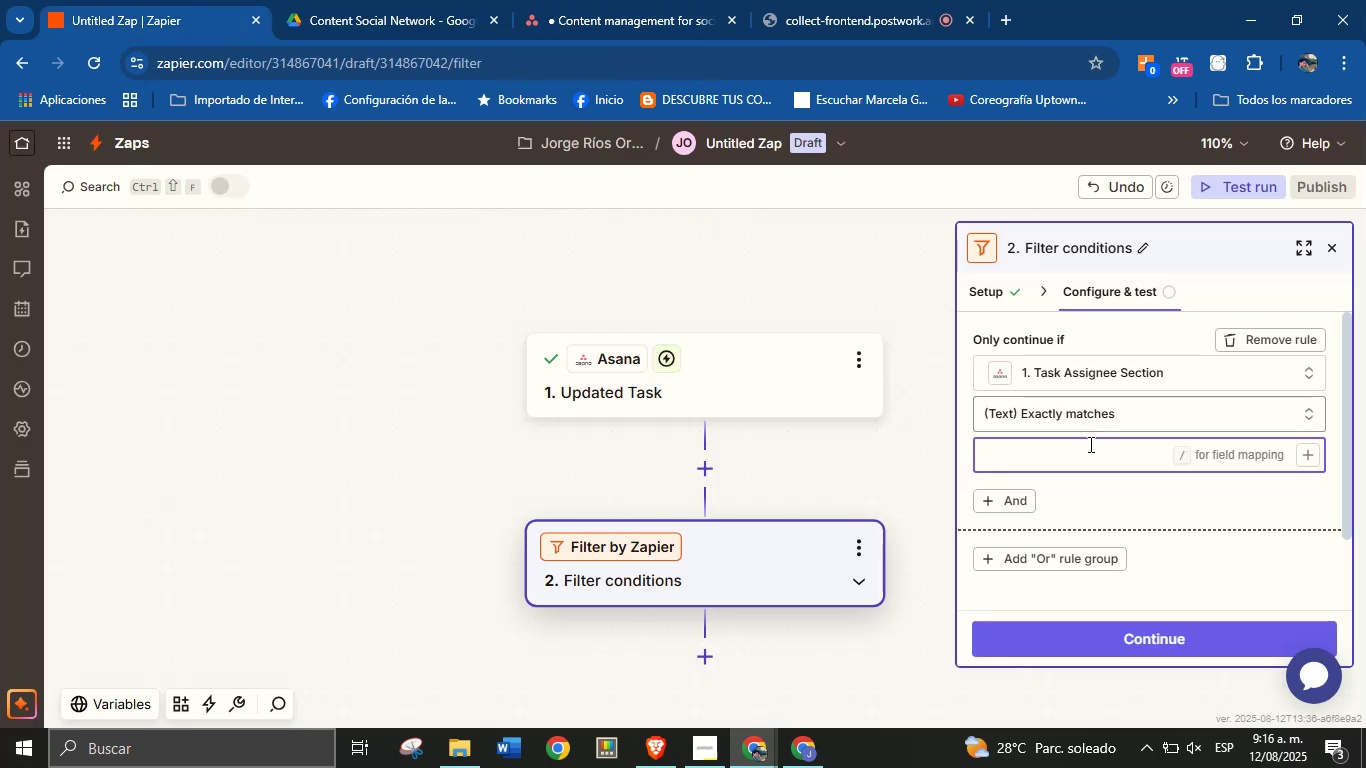 
key(Control+V)
 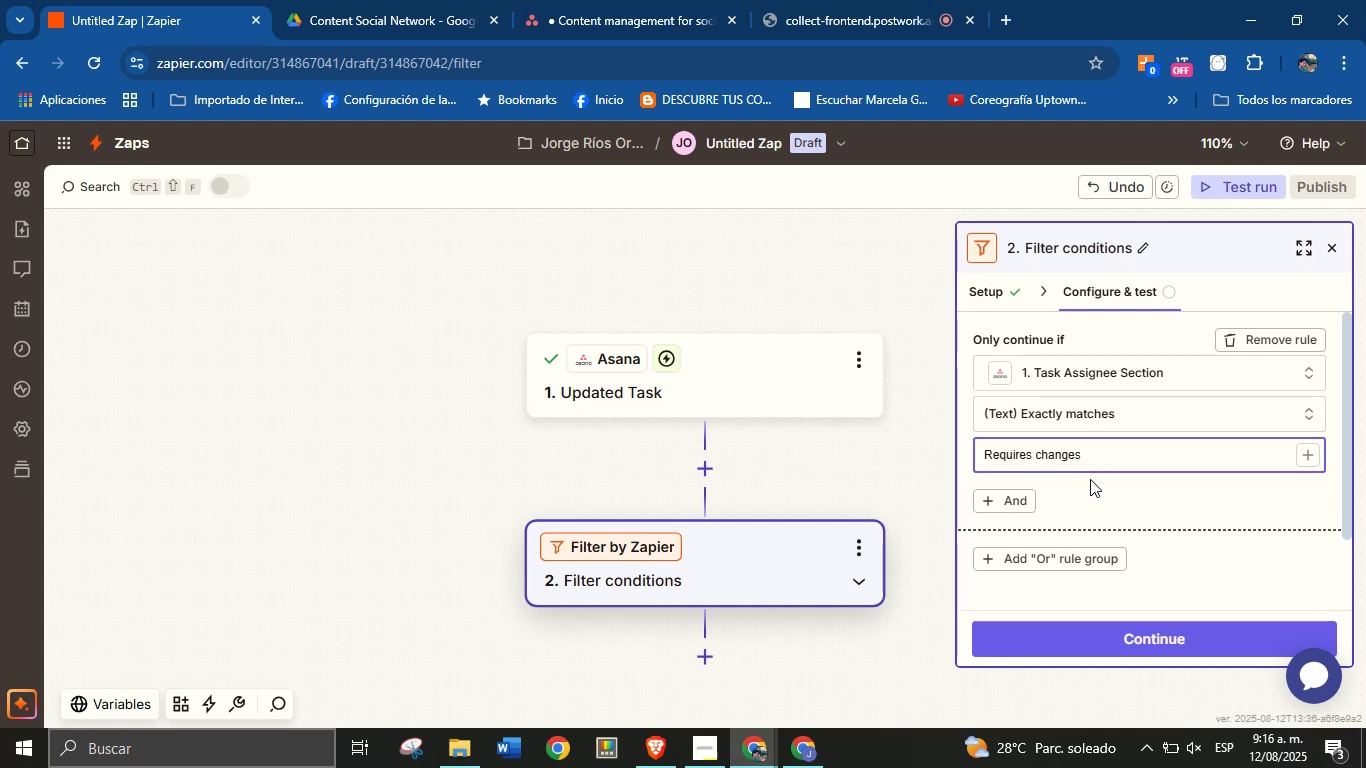 
left_click([1091, 483])
 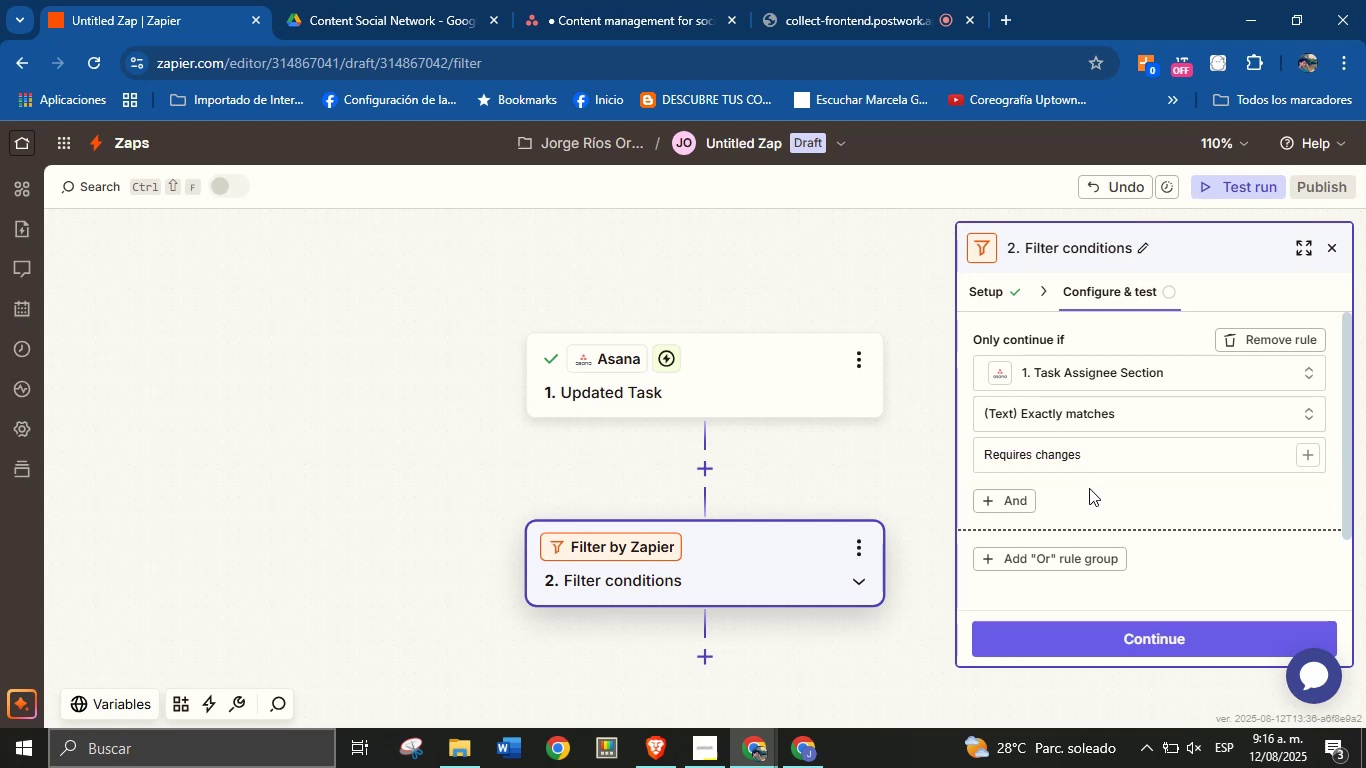 
scroll: coordinate [1164, 494], scroll_direction: down, amount: 5.0
 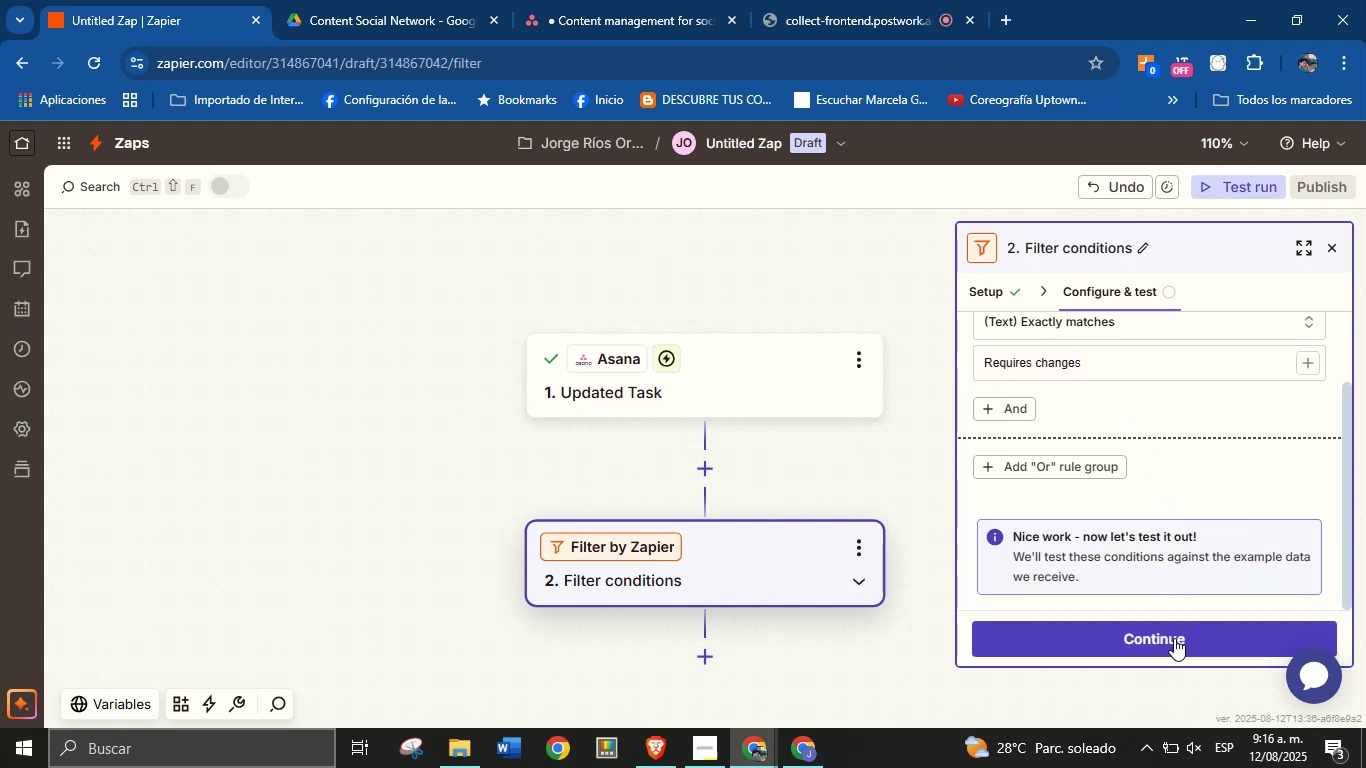 
left_click([1174, 638])
 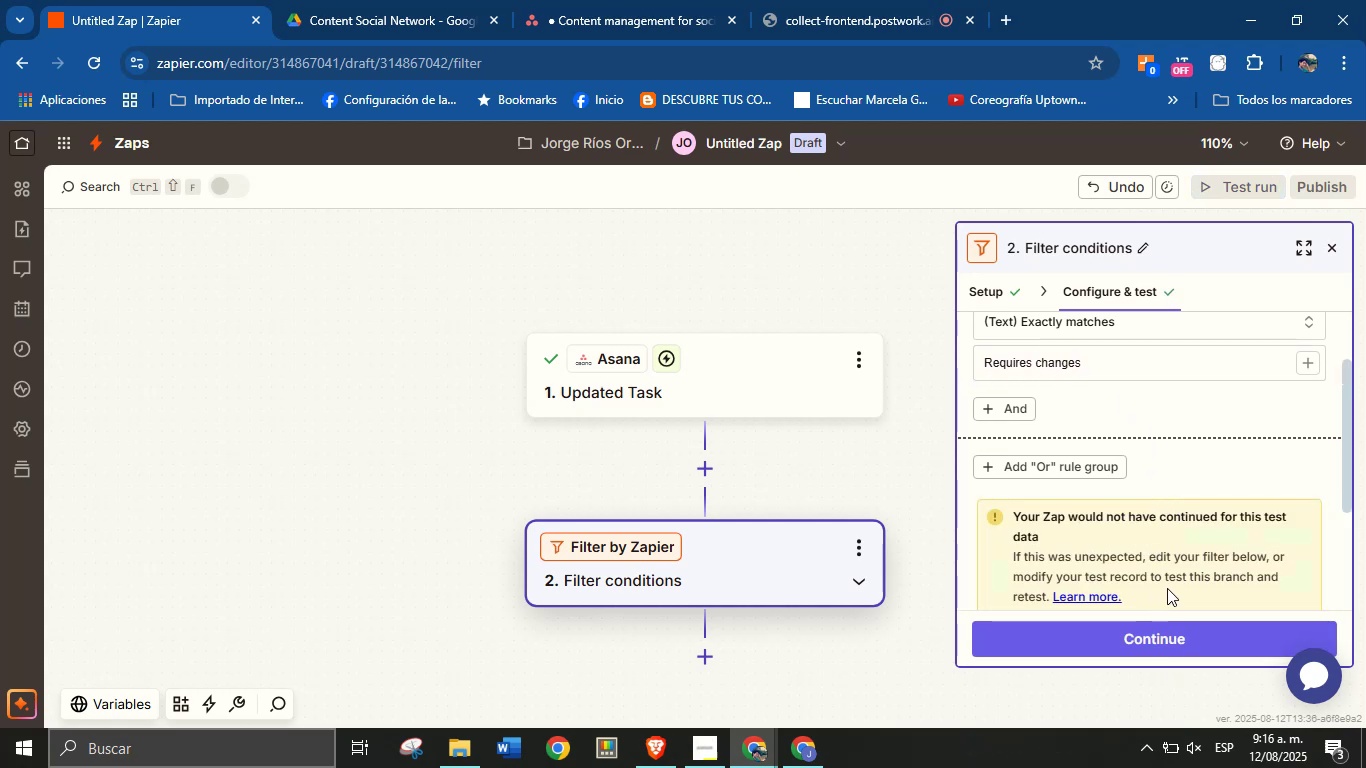 
wait(5.88)
 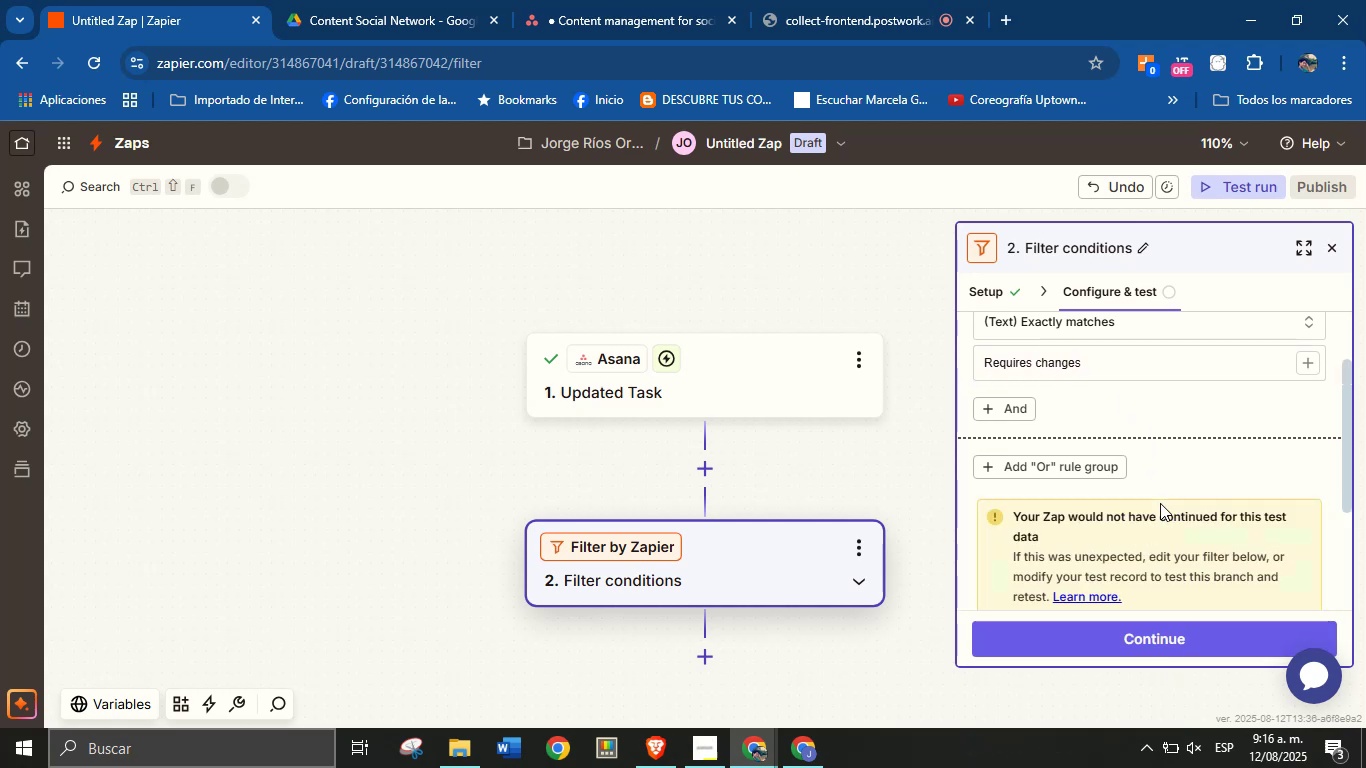 
scroll: coordinate [1170, 566], scroll_direction: down, amount: 3.0
 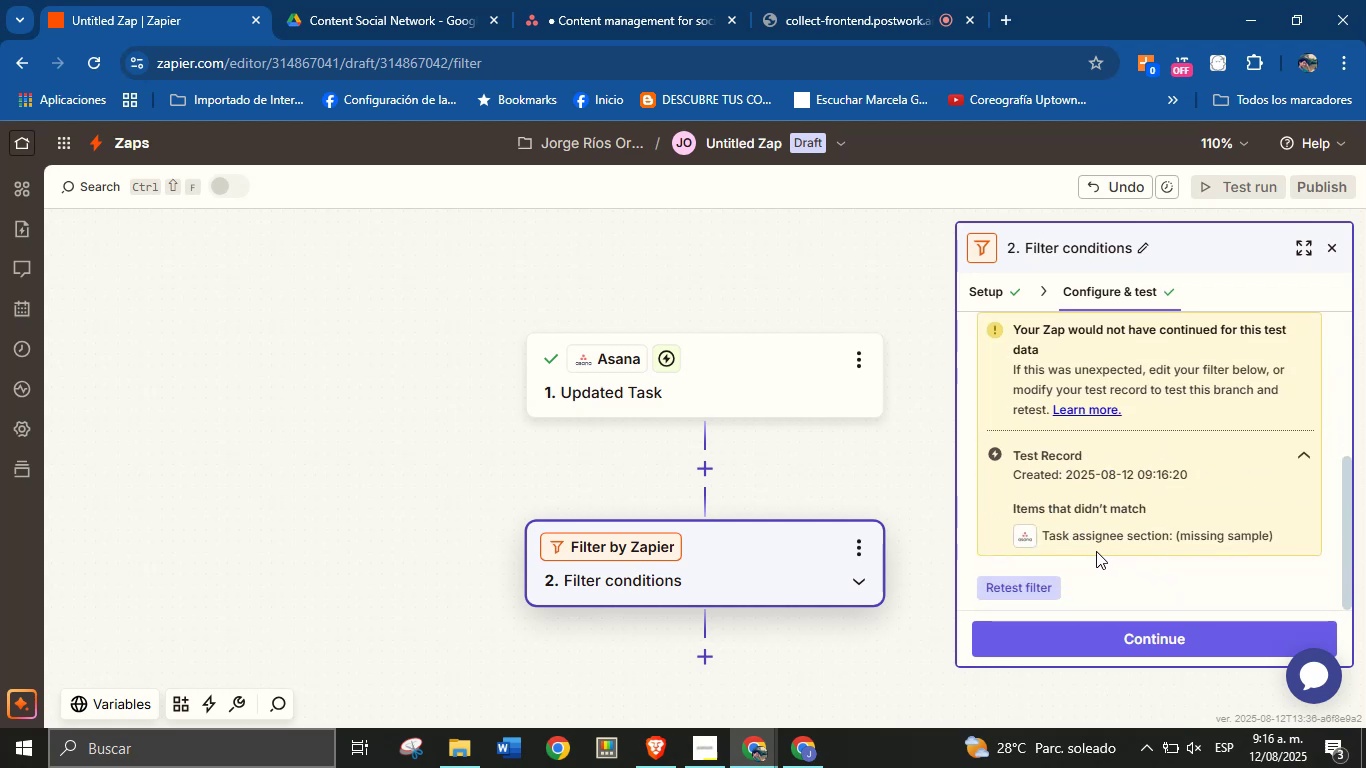 
wait(8.27)
 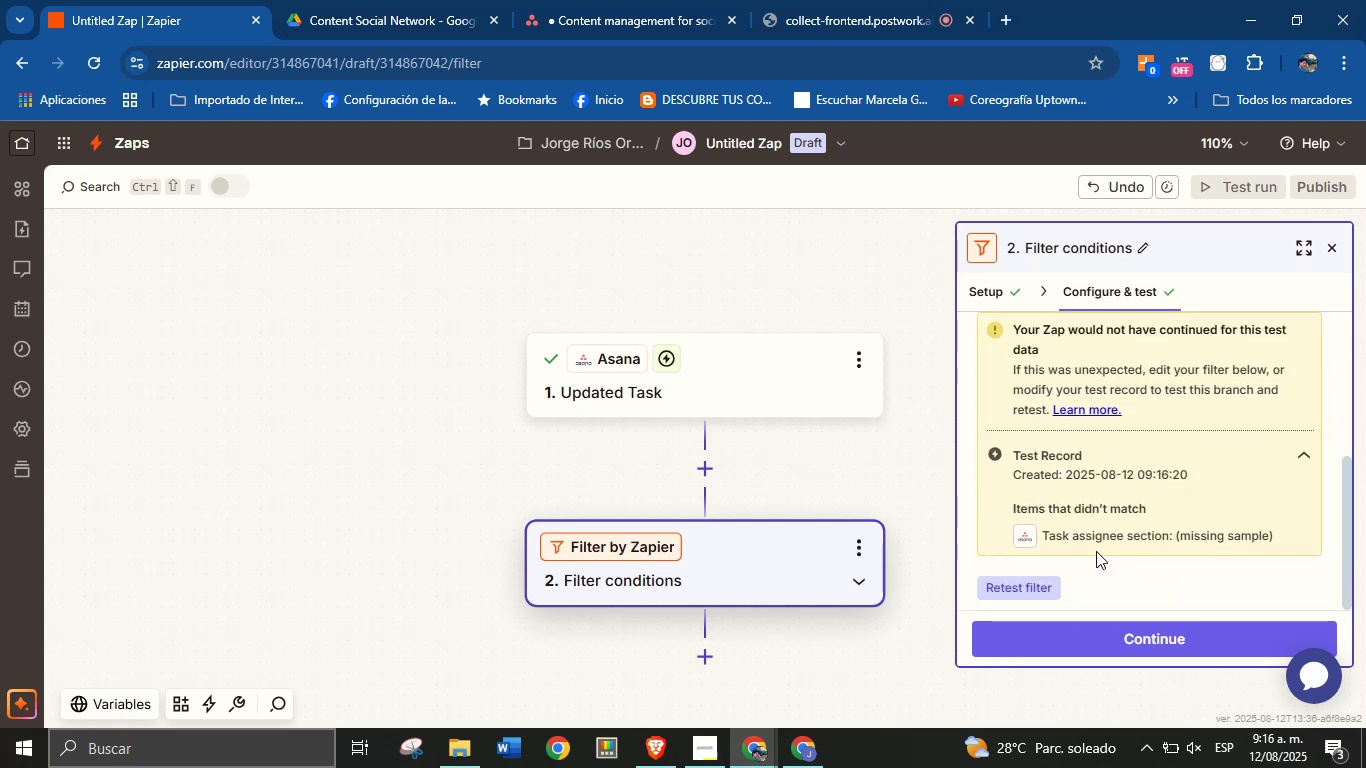 
scroll: coordinate [1103, 522], scroll_direction: up, amount: 4.0
 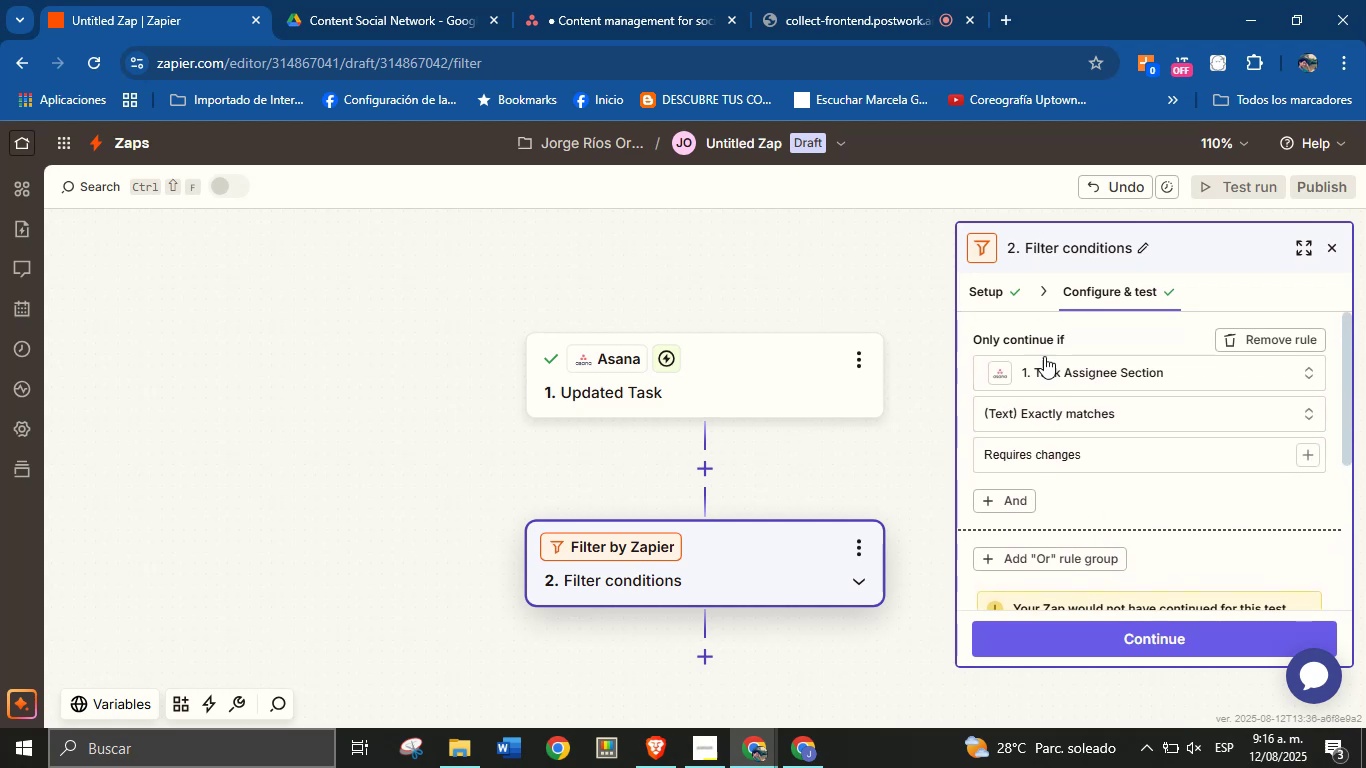 
left_click([1057, 365])
 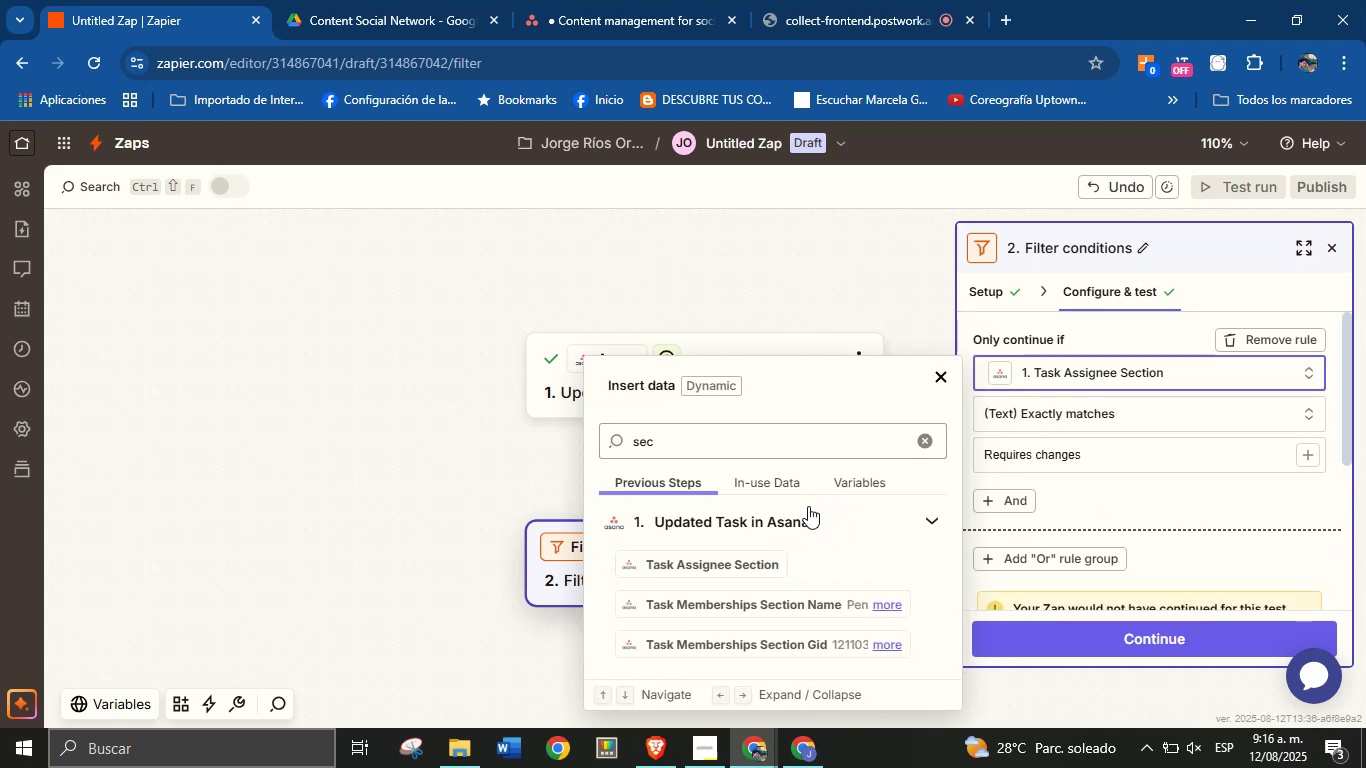 
scroll: coordinate [856, 559], scroll_direction: down, amount: 5.0
 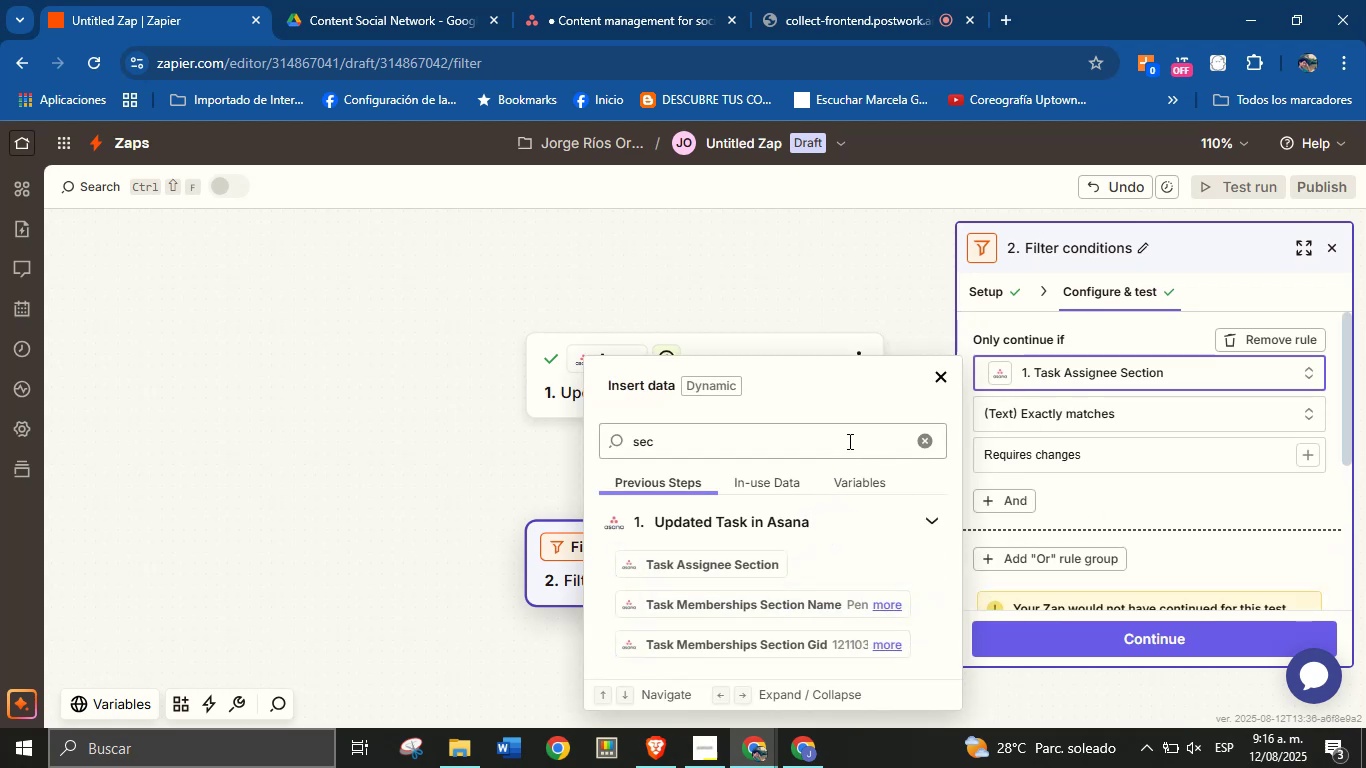 
left_click([873, 441])
 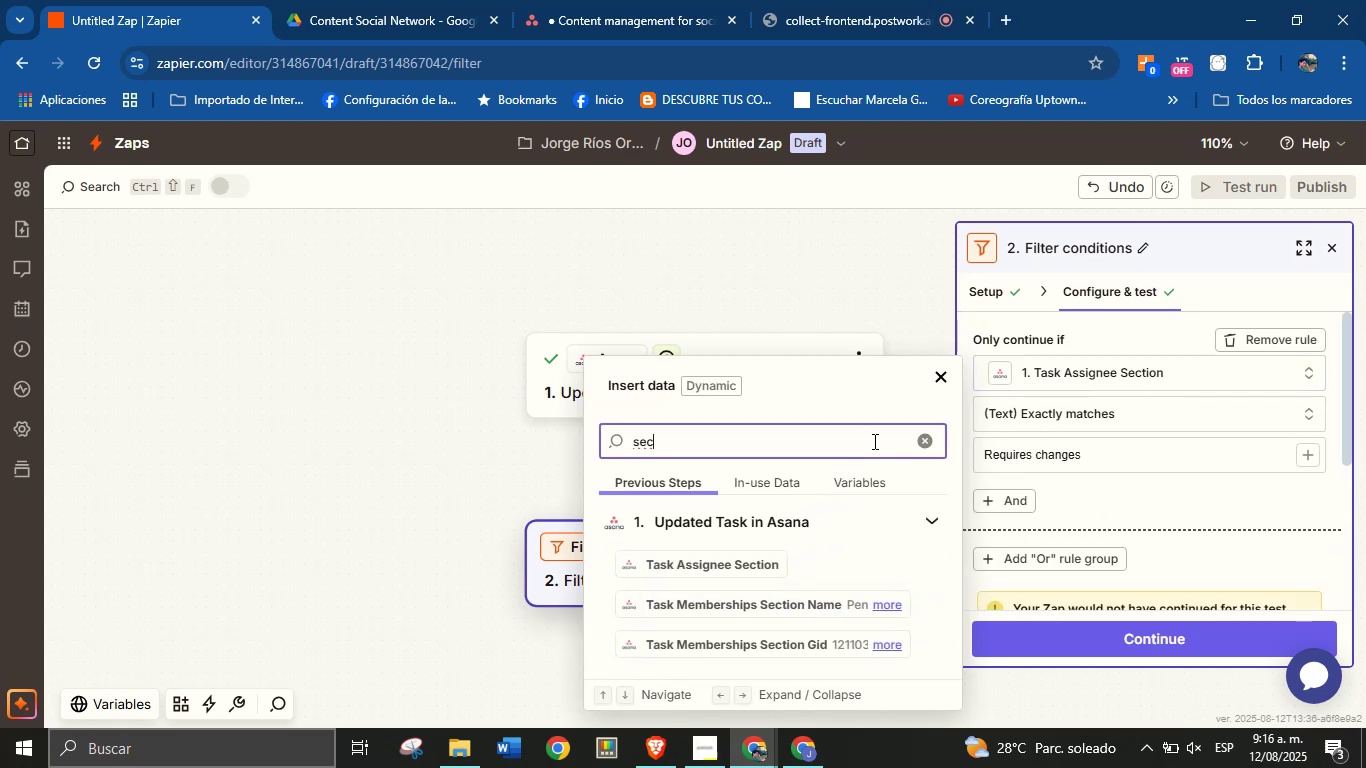 
key(T)
 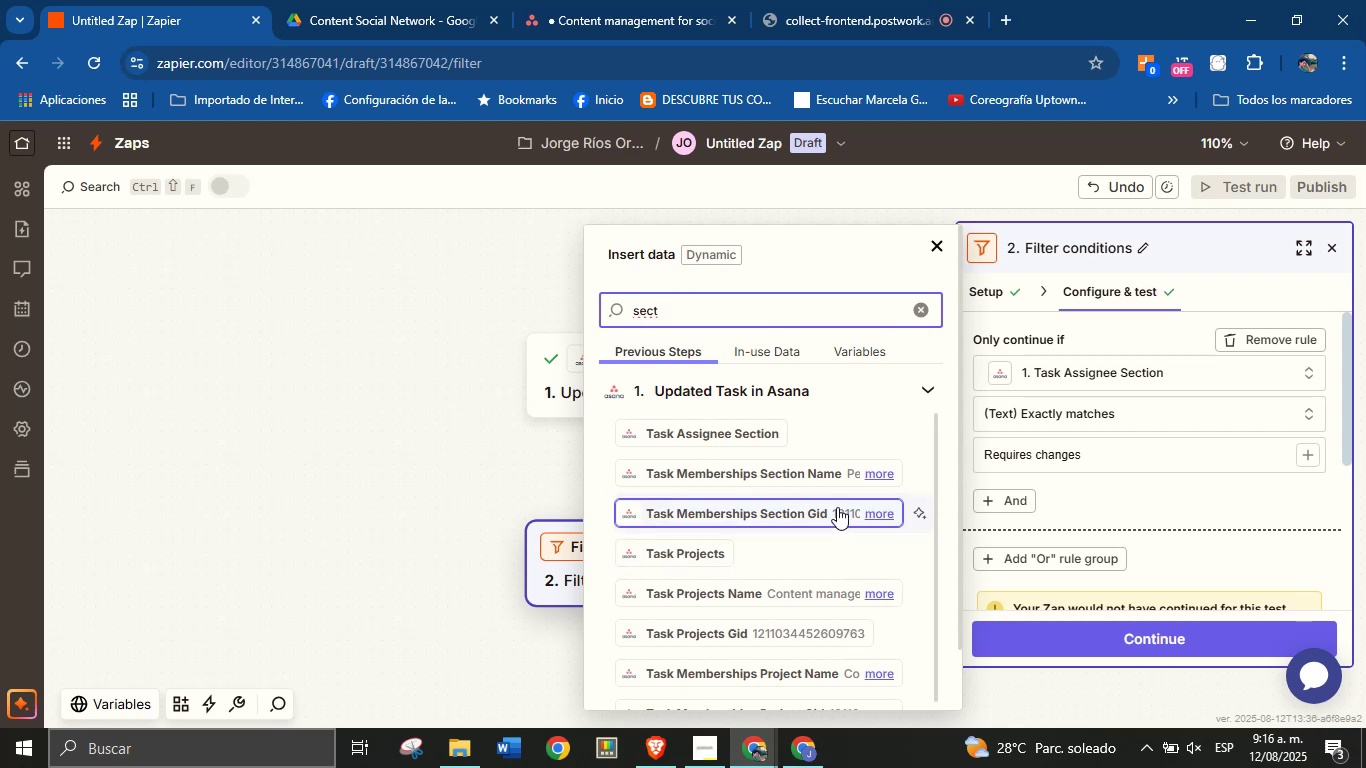 
left_click([874, 474])
 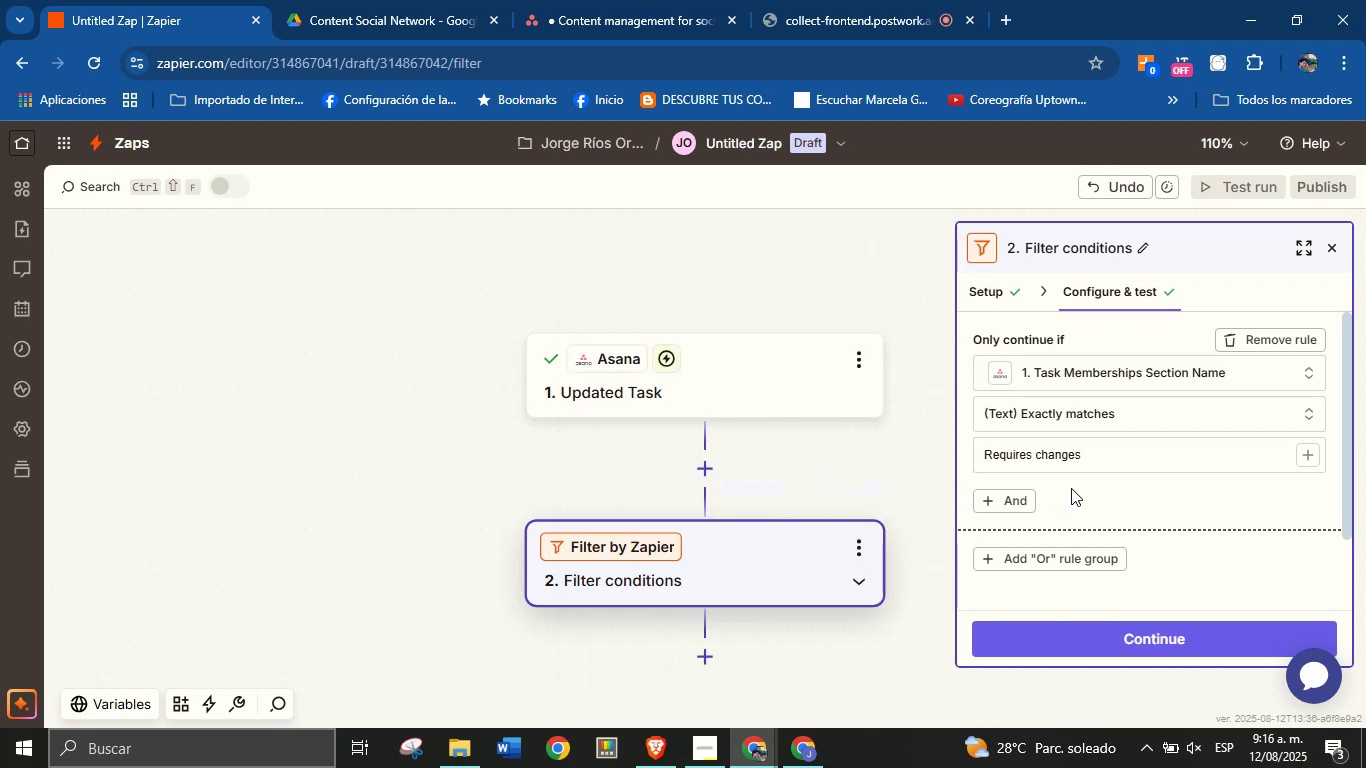 
left_click([1088, 489])
 